 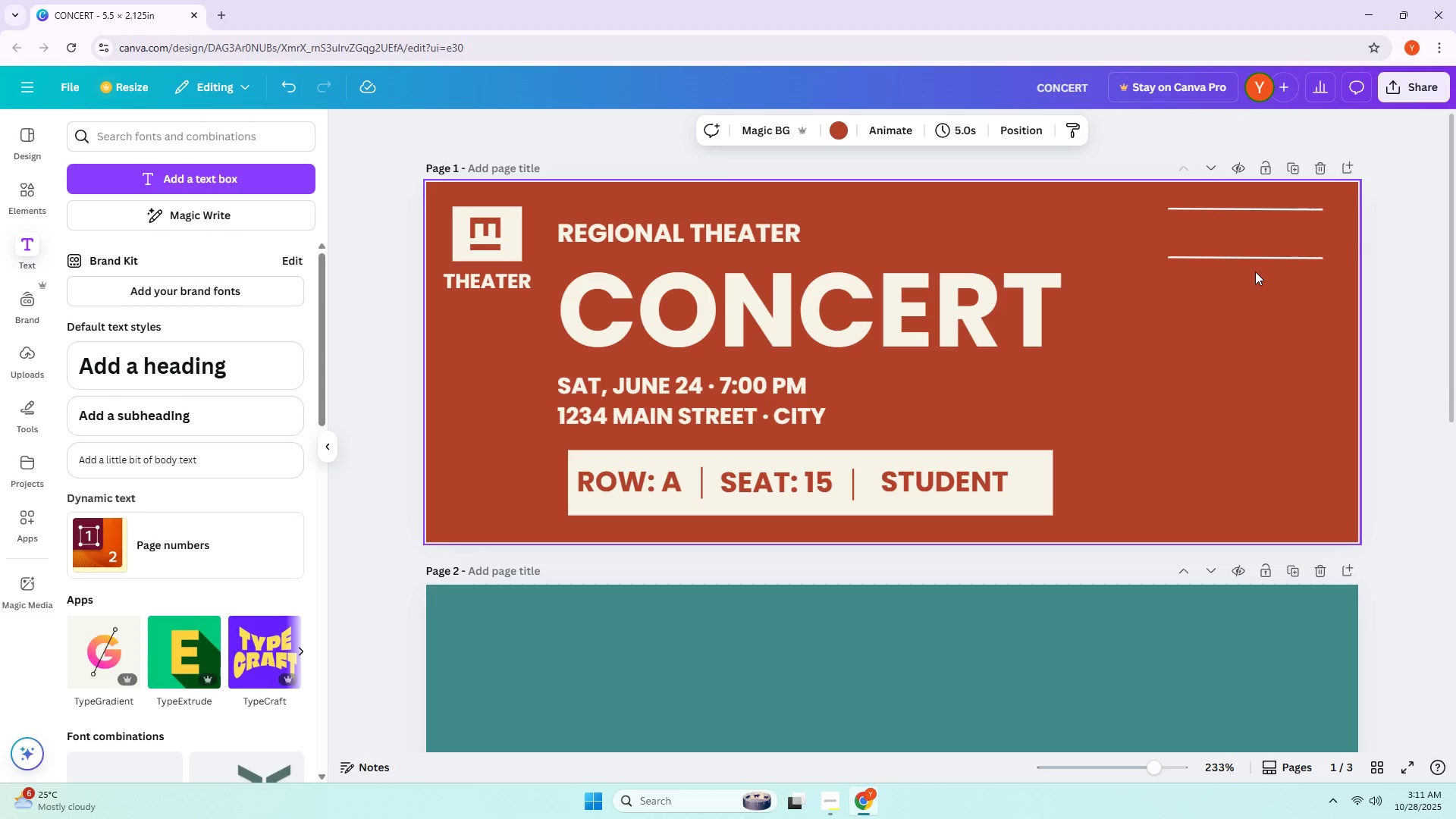 
left_click([208, 177])
 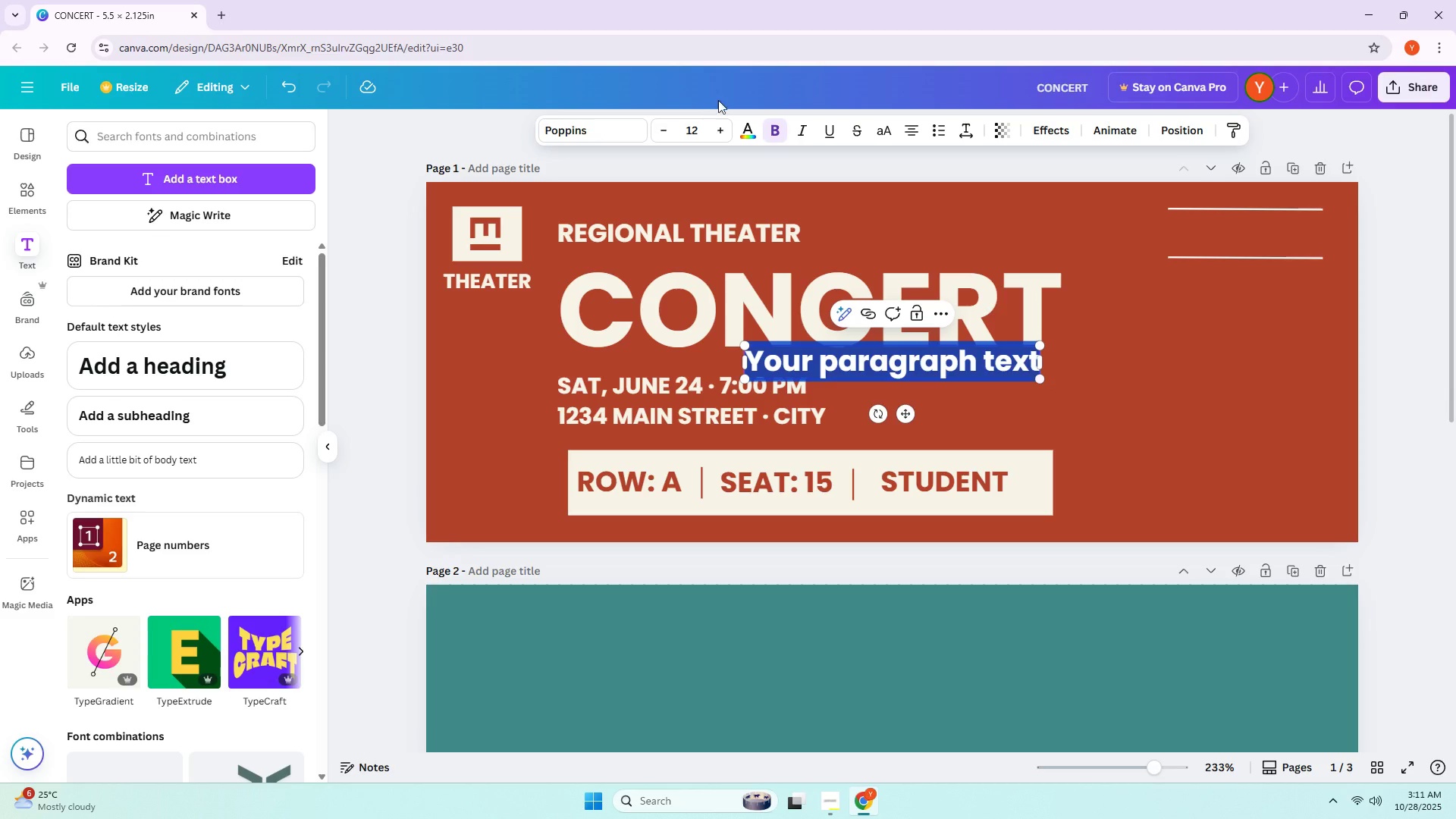 
left_click([745, 131])
 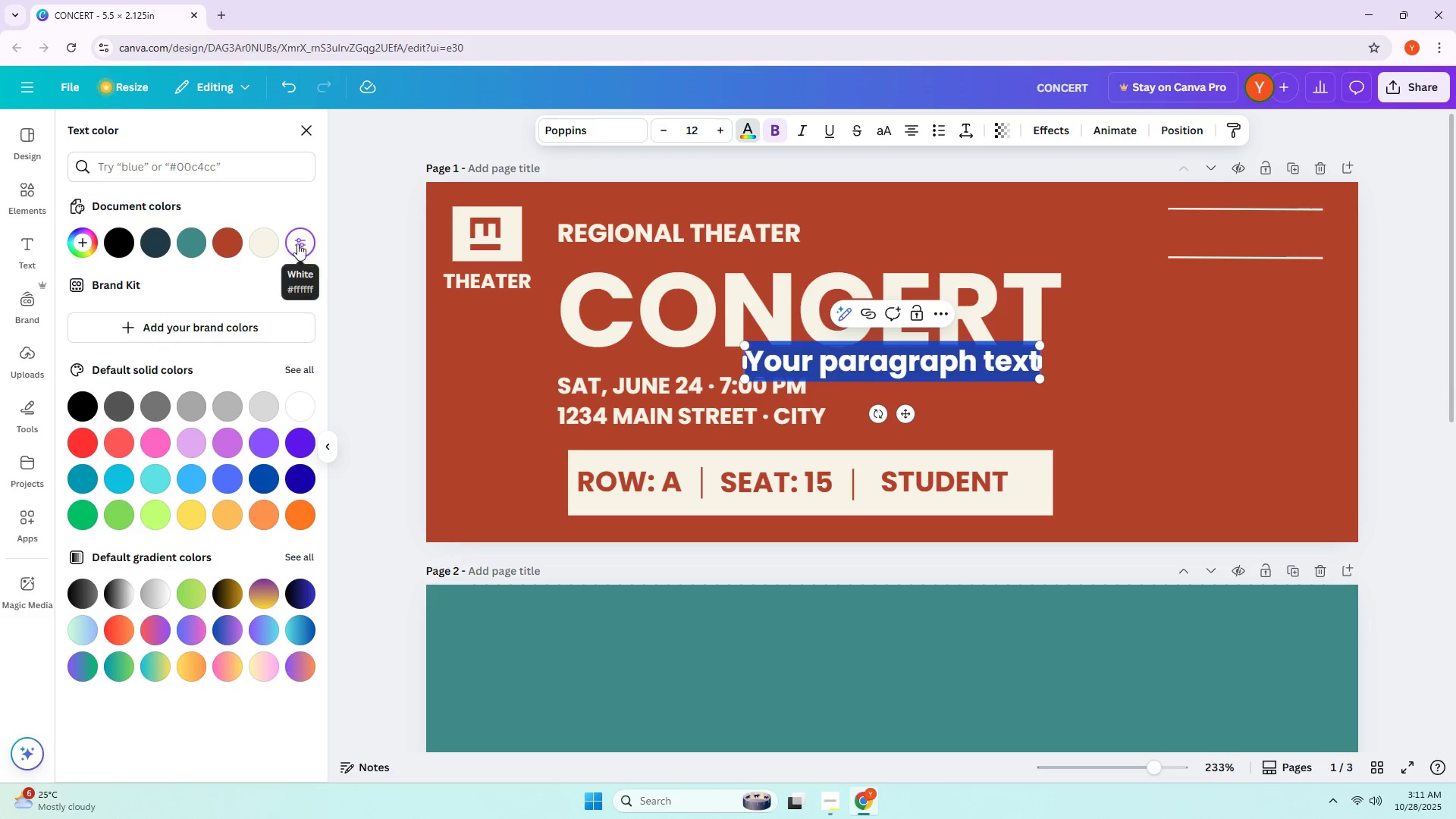 
left_click([267, 244])
 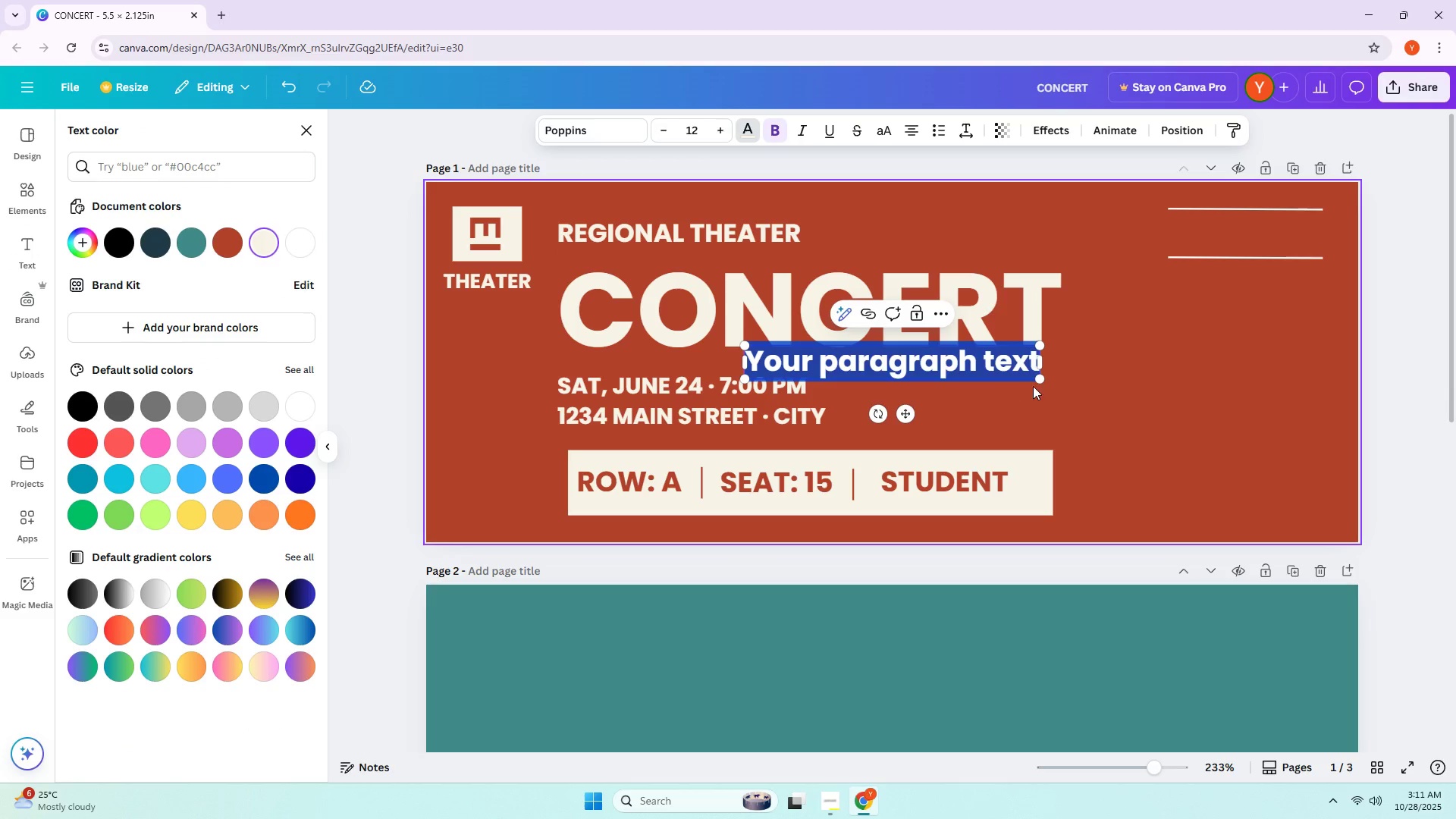 
left_click_drag(start_coordinate=[1039, 381], to_coordinate=[883, 368])
 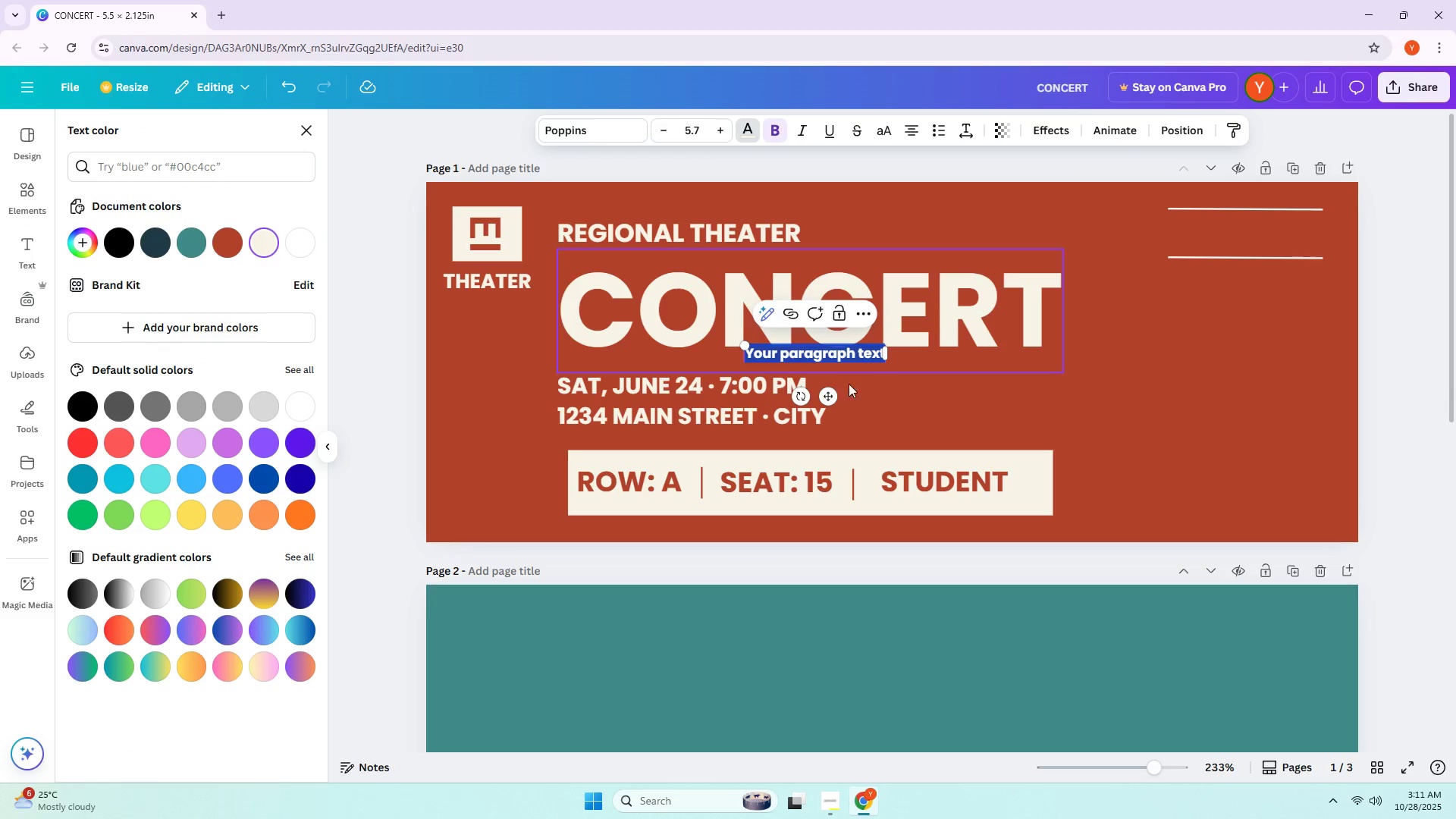 
left_click_drag(start_coordinate=[830, 396], to_coordinate=[1196, 285])
 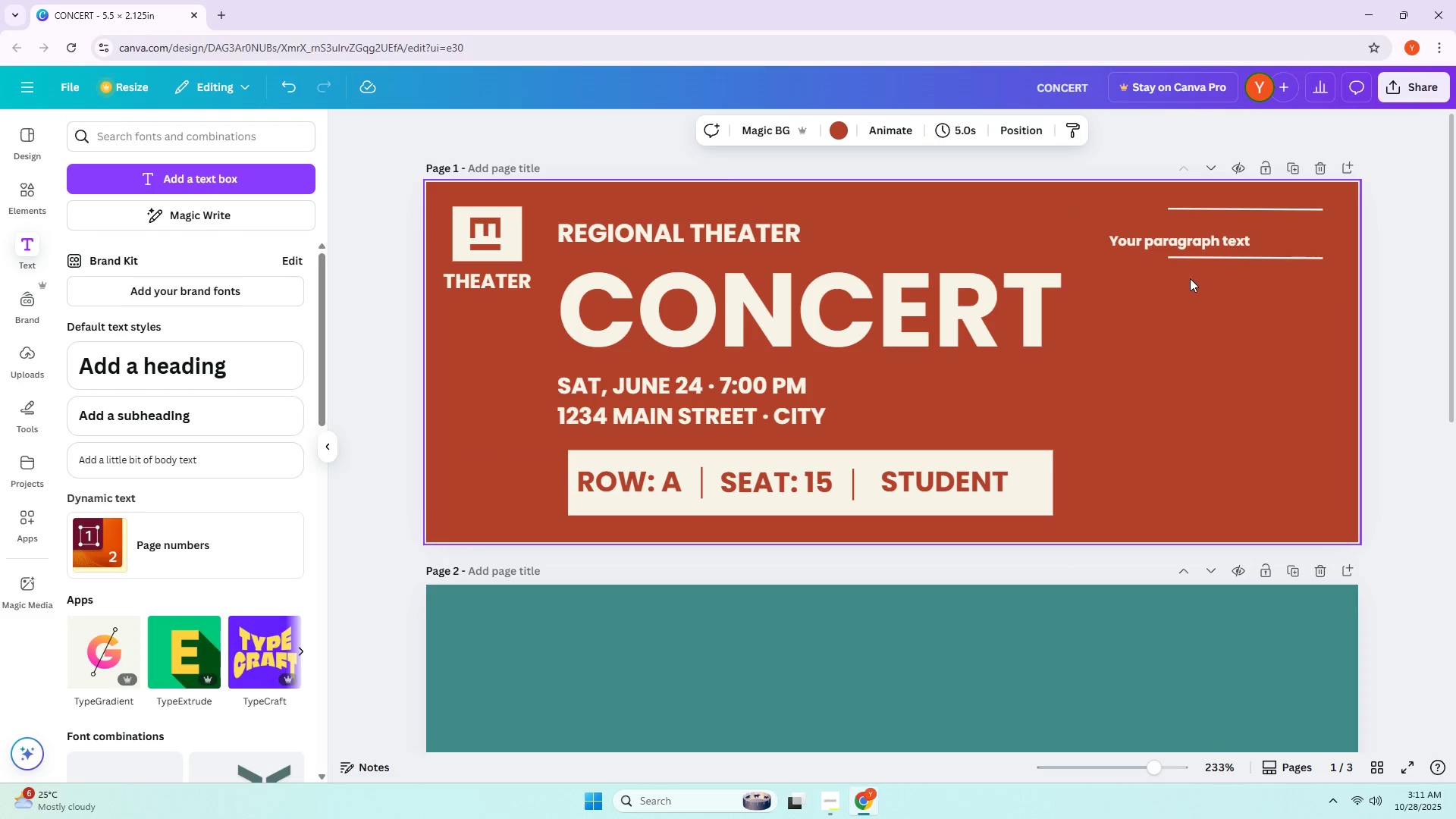 
left_click([1208, 253])
 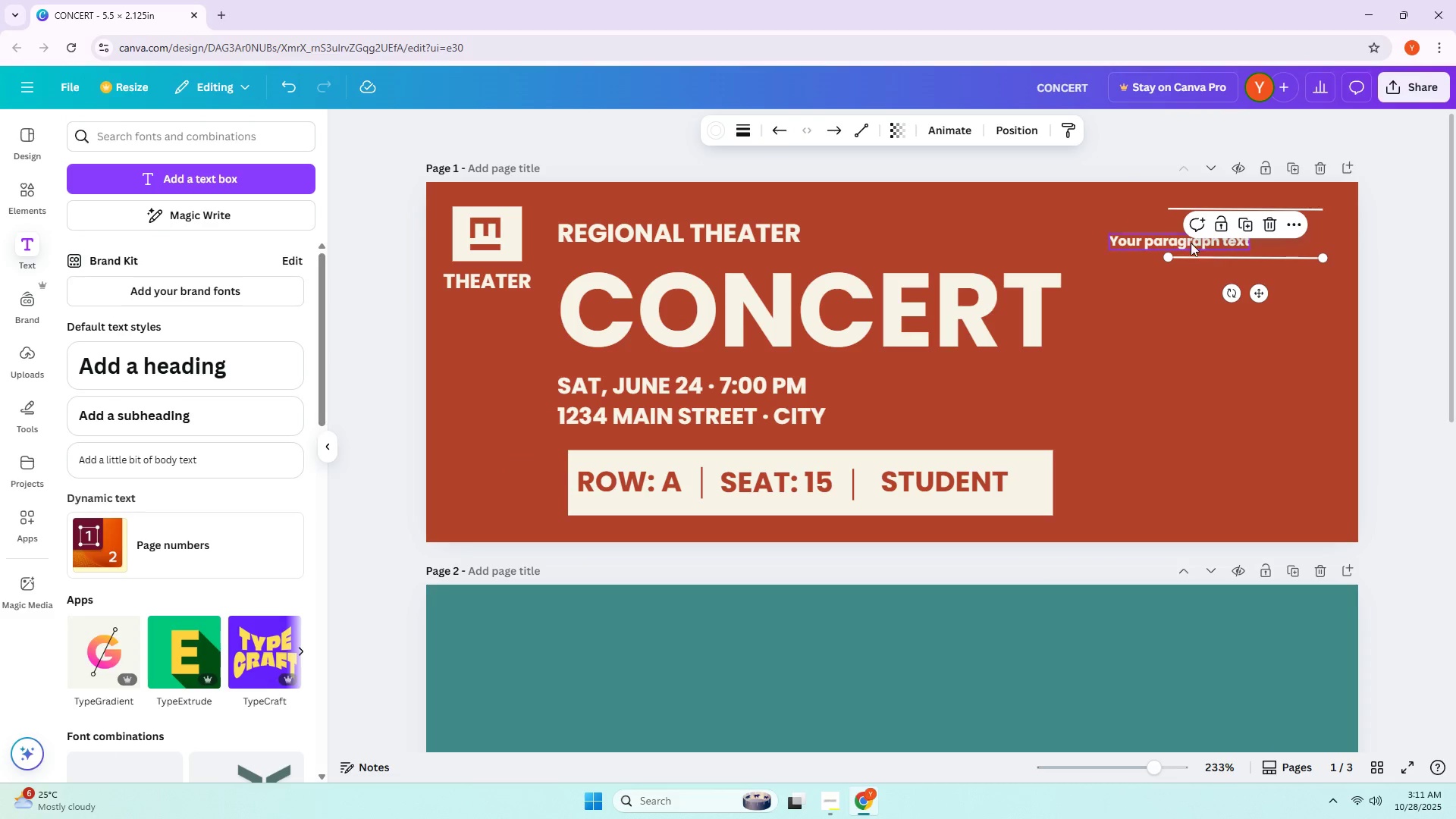 
left_click_drag(start_coordinate=[1172, 243], to_coordinate=[1237, 232])
 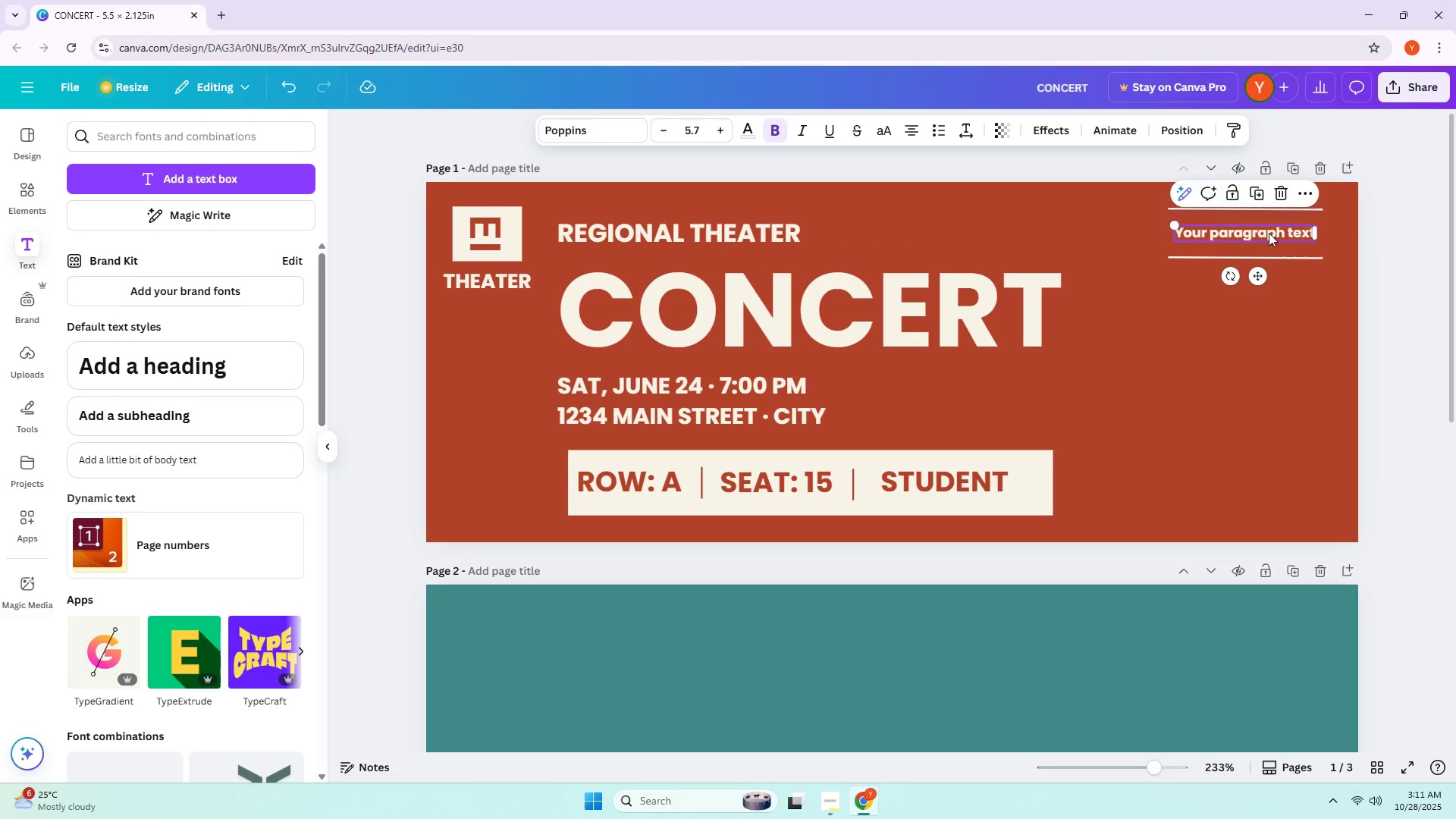 
double_click([1269, 233])
 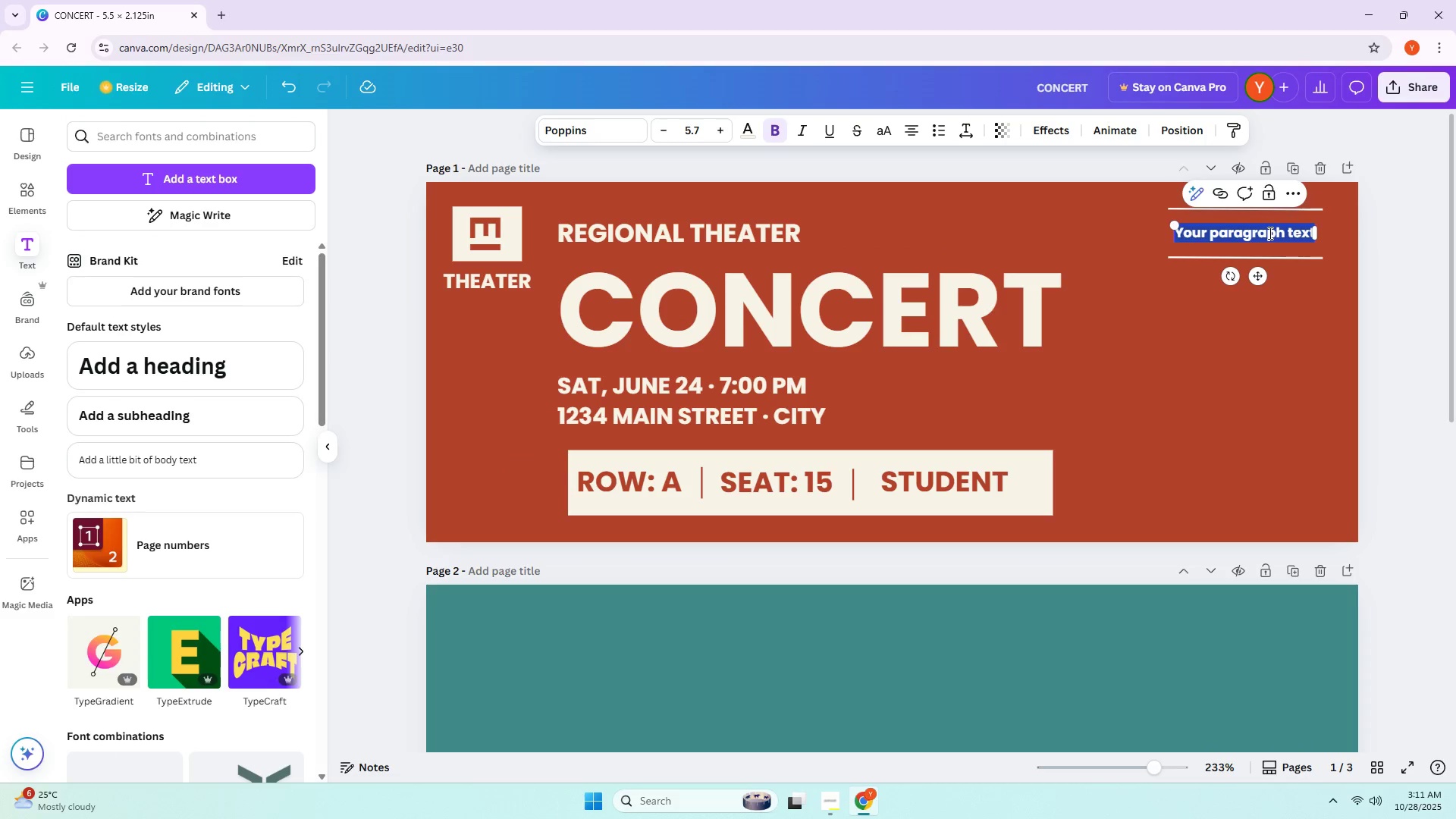 
type(NAME)
 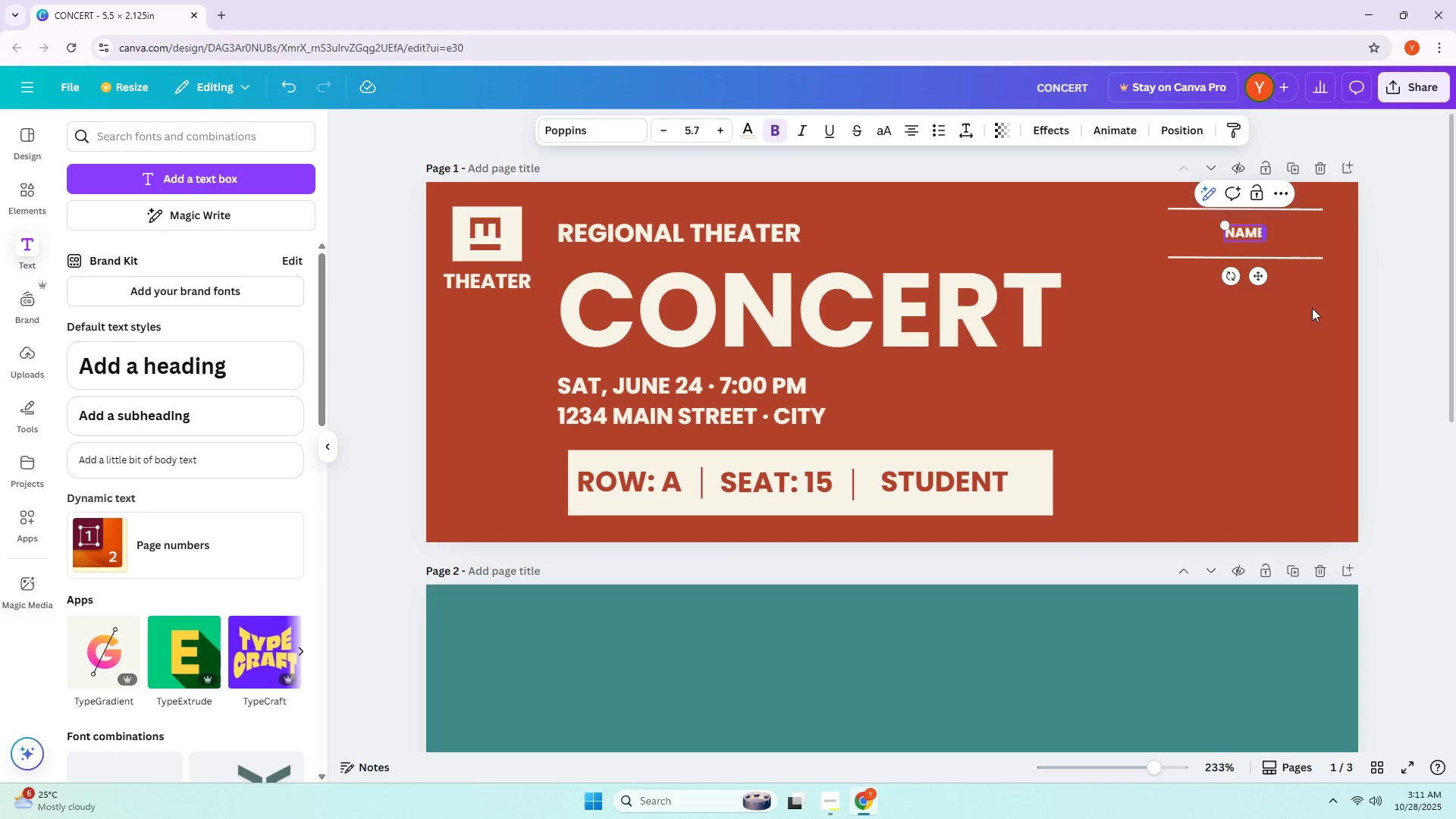 
left_click([1316, 330])
 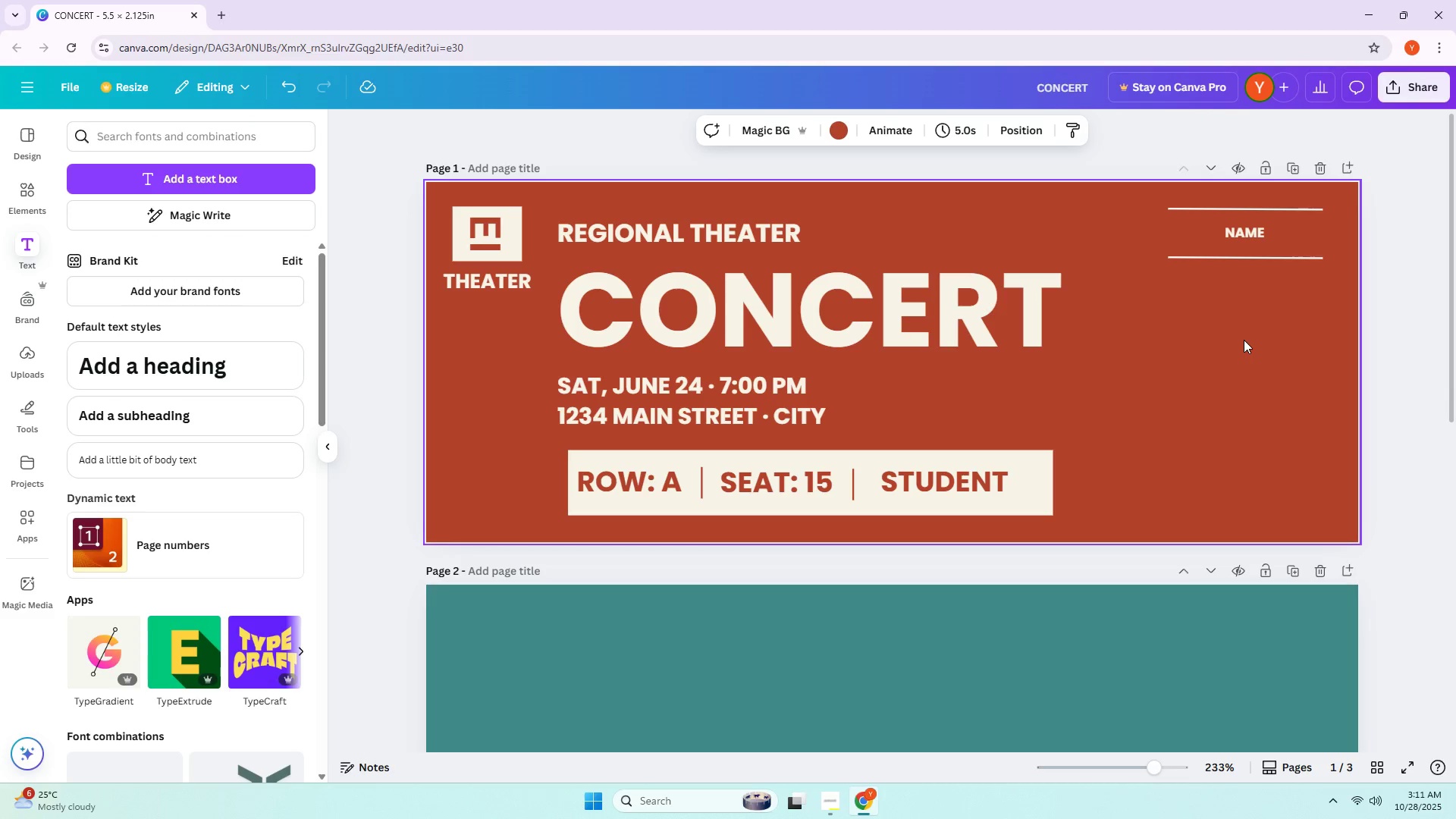 
wait(7.56)
 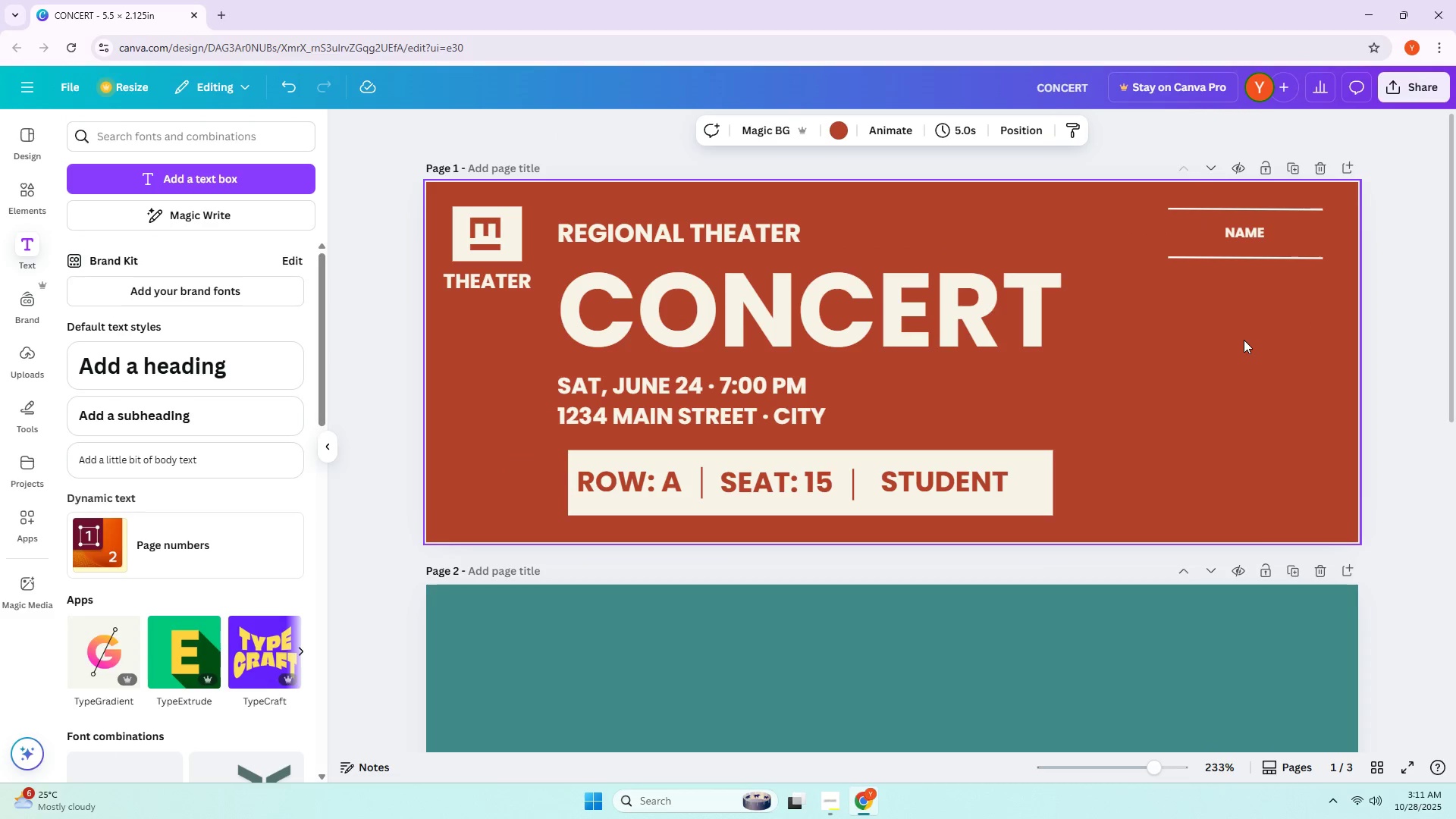 
left_click_drag(start_coordinate=[1273, 257], to_coordinate=[1273, 253])
 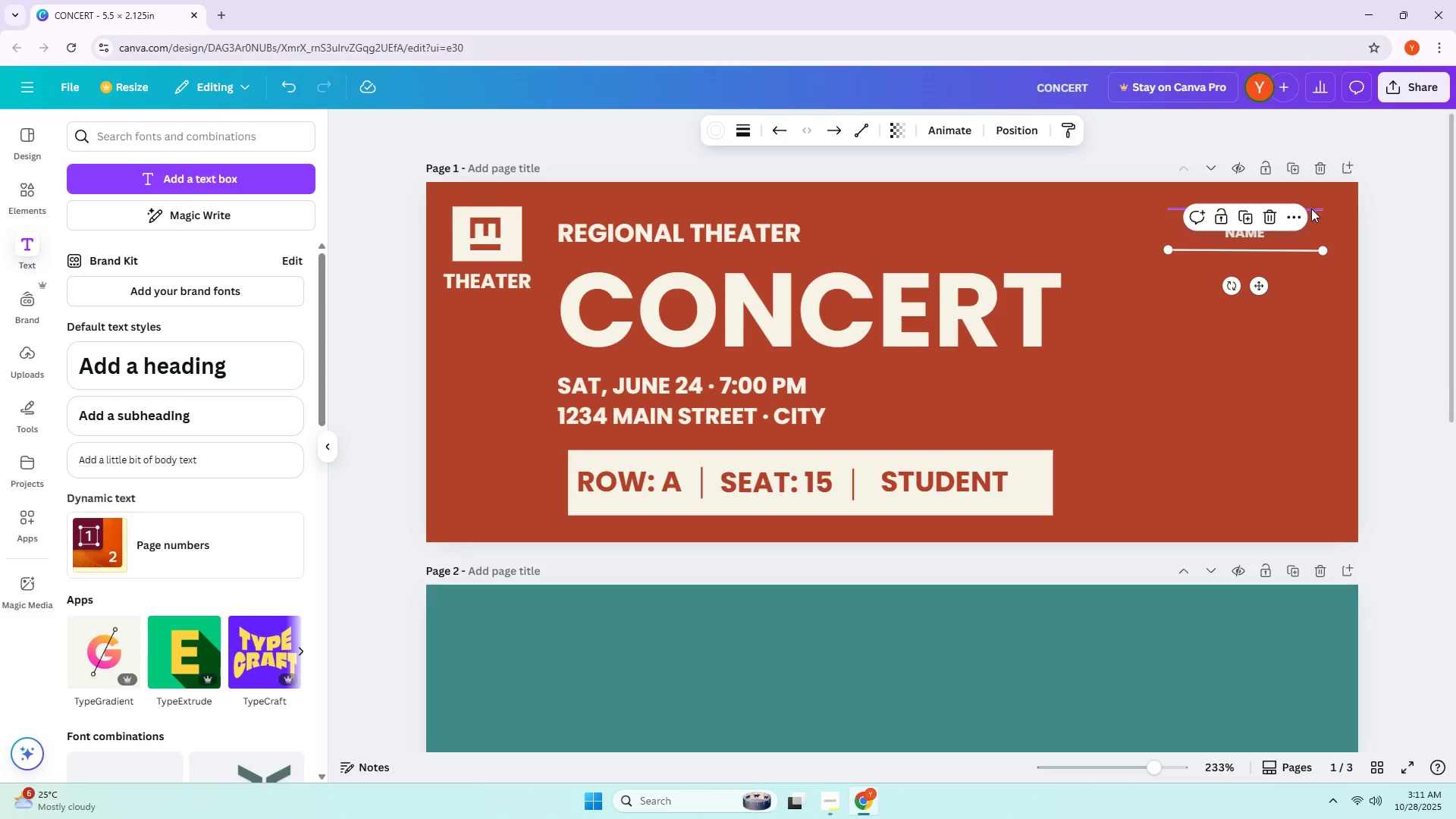 
left_click_drag(start_coordinate=[1313, 209], to_coordinate=[1313, 216])
 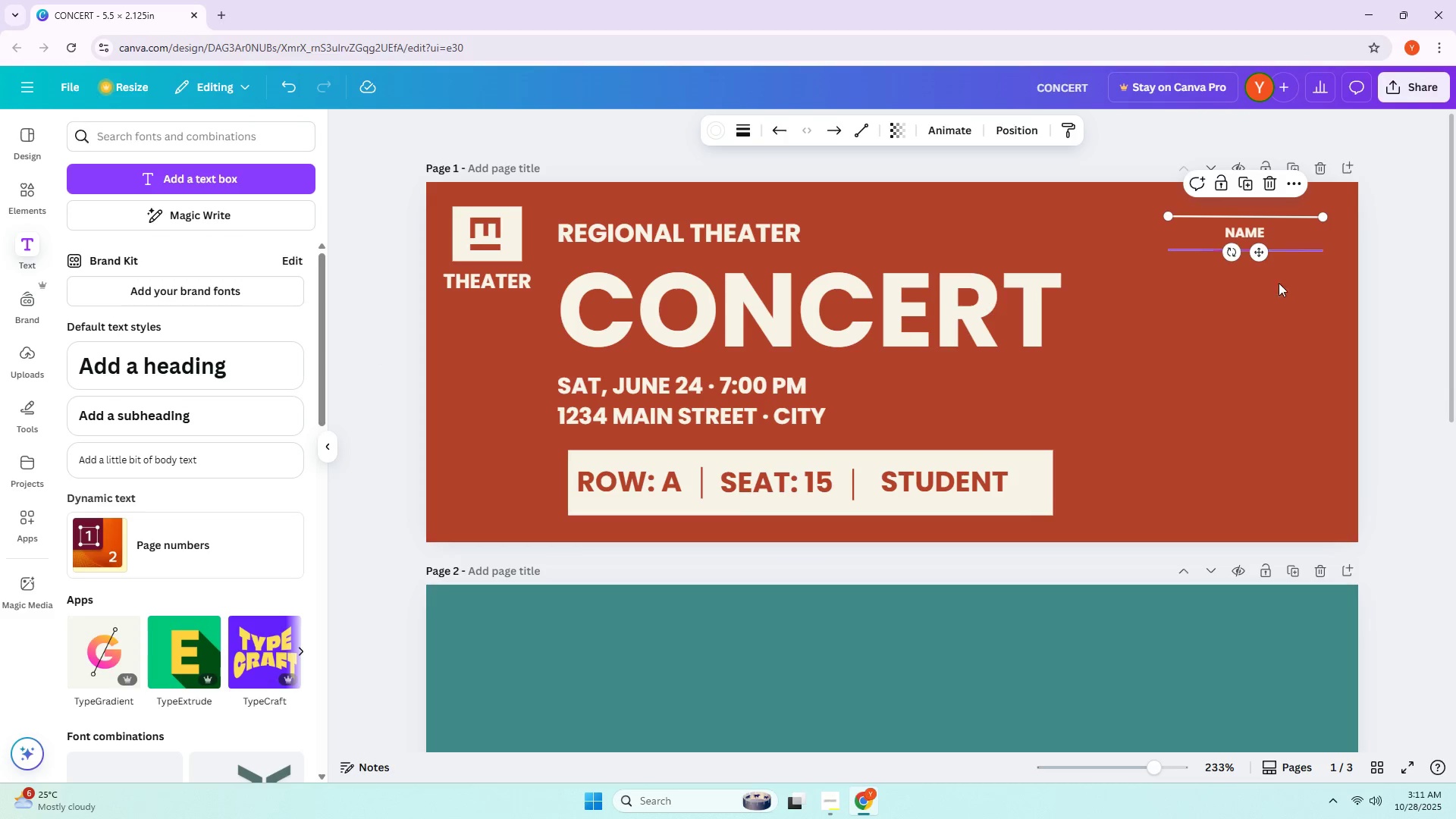 
left_click([1276, 299])
 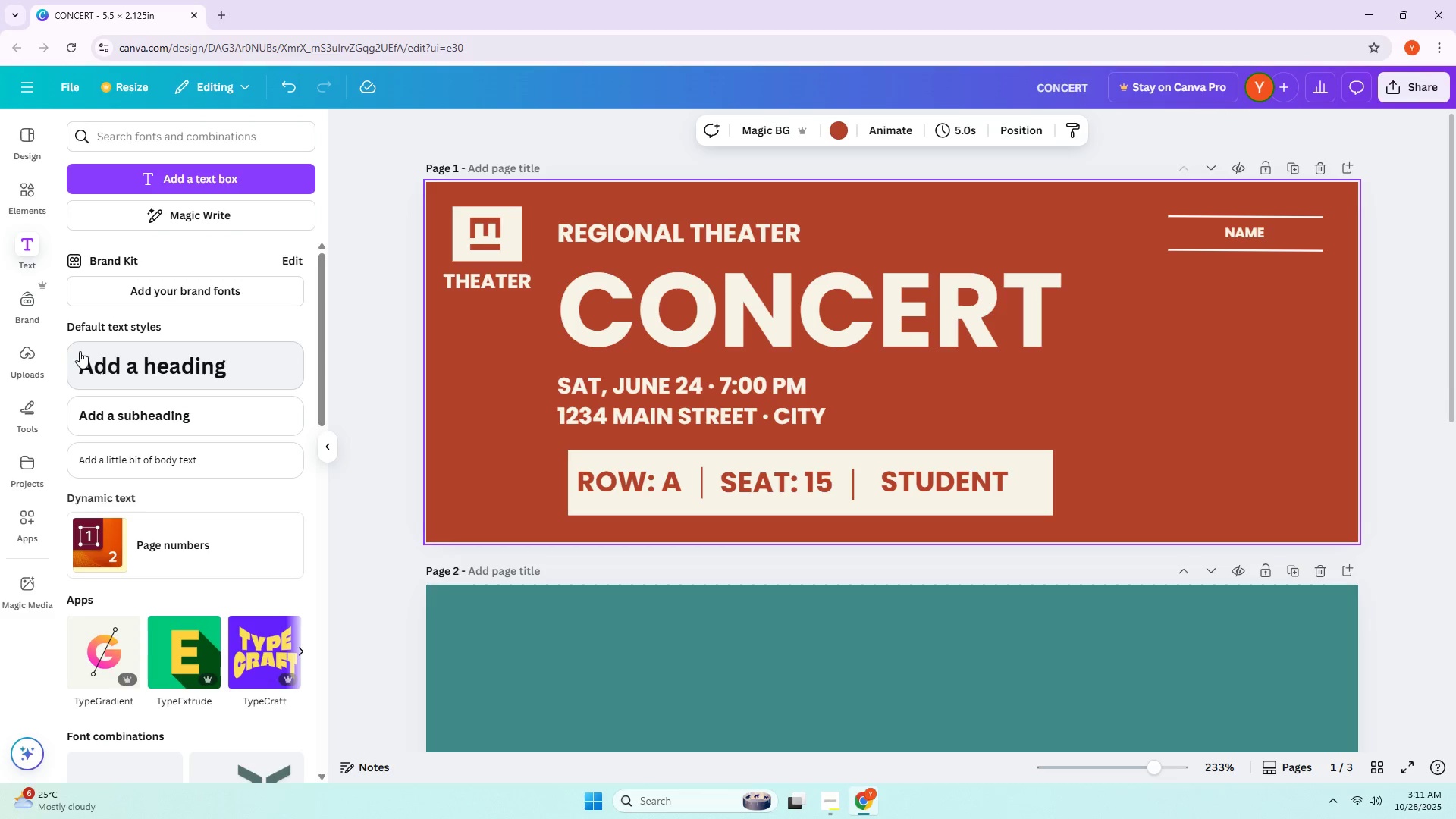 
wait(18.34)
 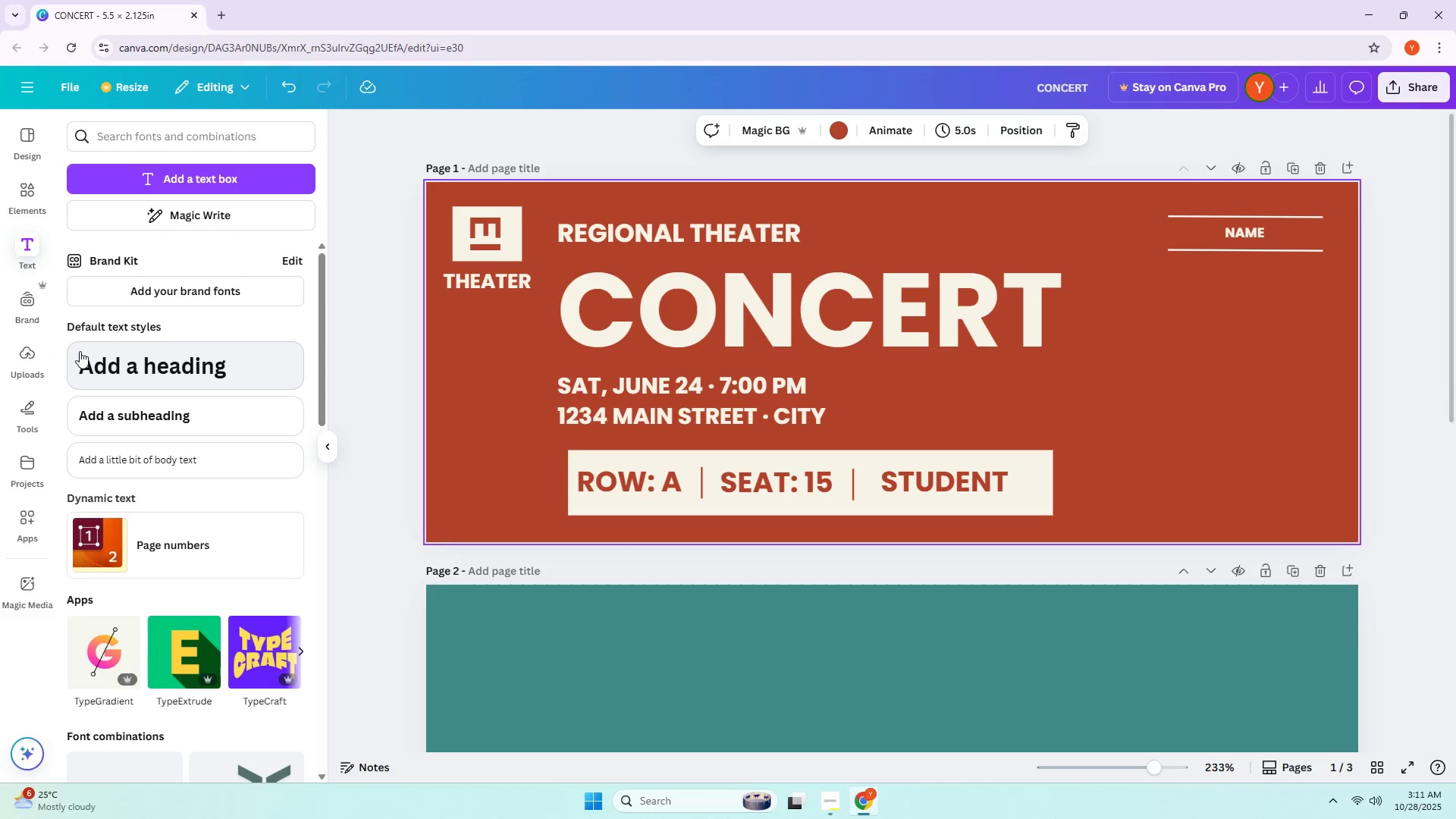 
hold_key(key=AltLeft, duration=1.54)
left_click_drag(start_coordinate=[517, 235], to_coordinate=[1303, 463])
 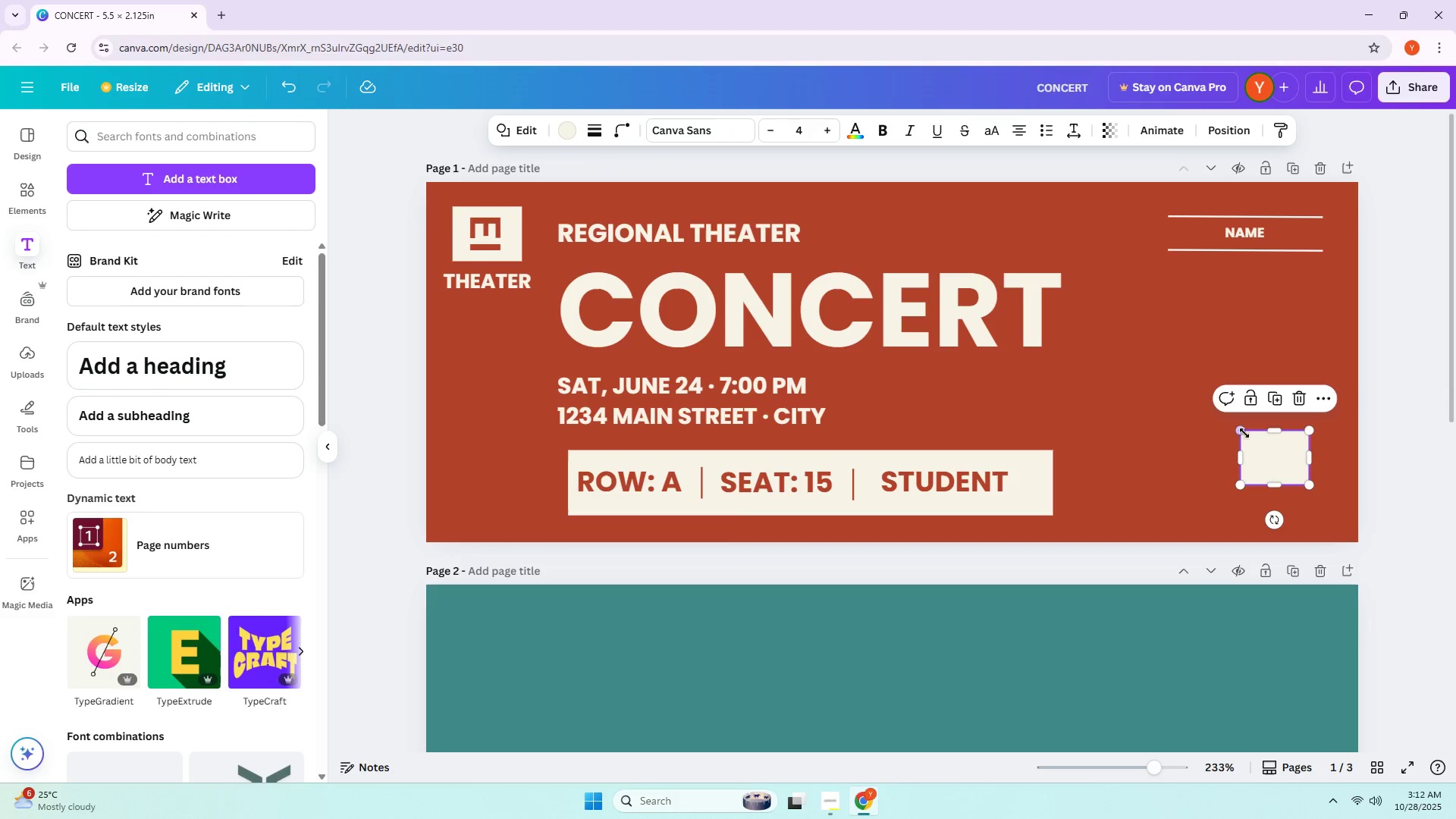 
hold_key(key=AltLeft, duration=0.97)
 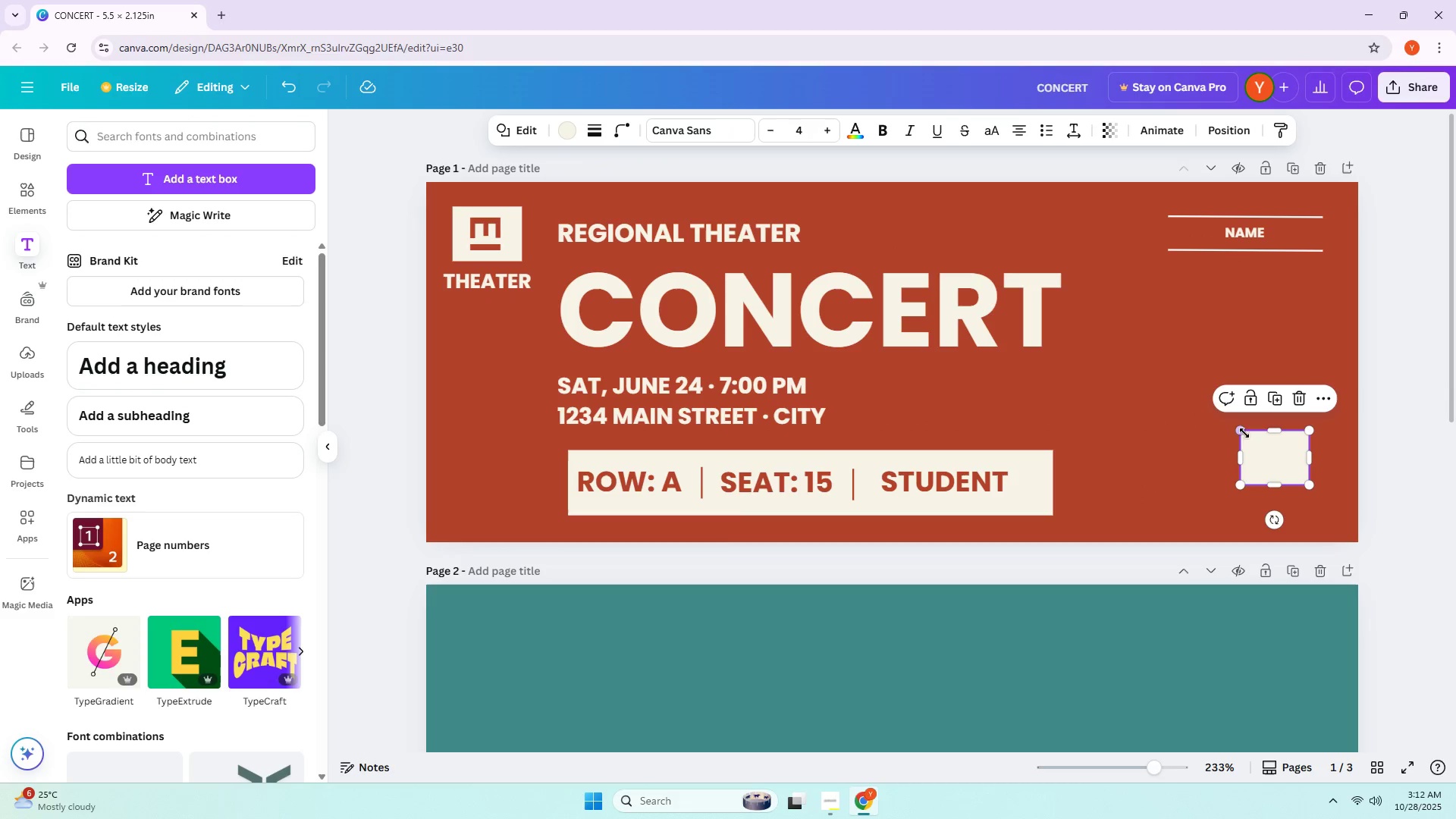 
left_click_drag(start_coordinate=[1244, 433], to_coordinate=[1212, 411])
 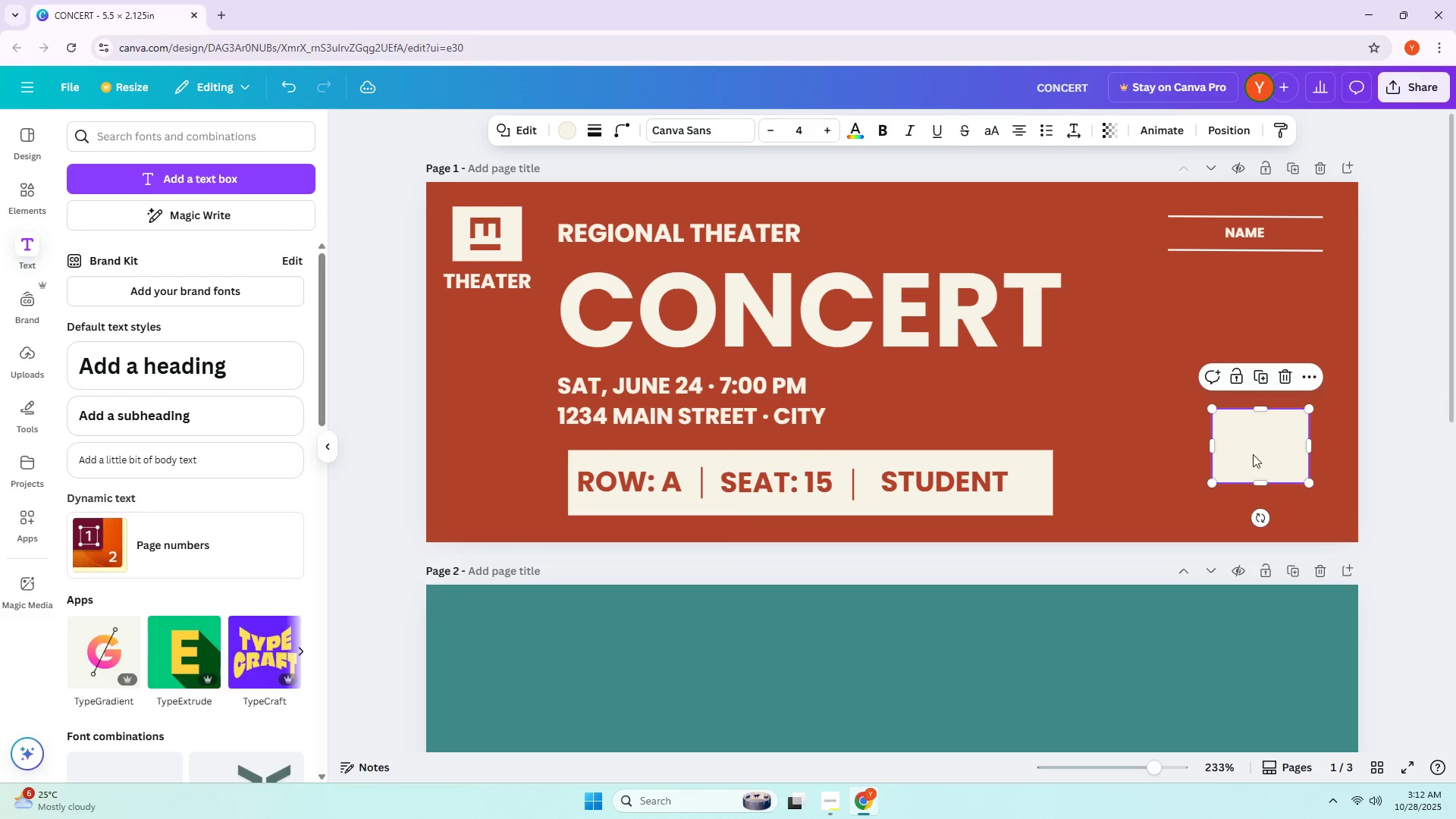 
left_click_drag(start_coordinate=[1214, 480], to_coordinate=[1209, 487])
 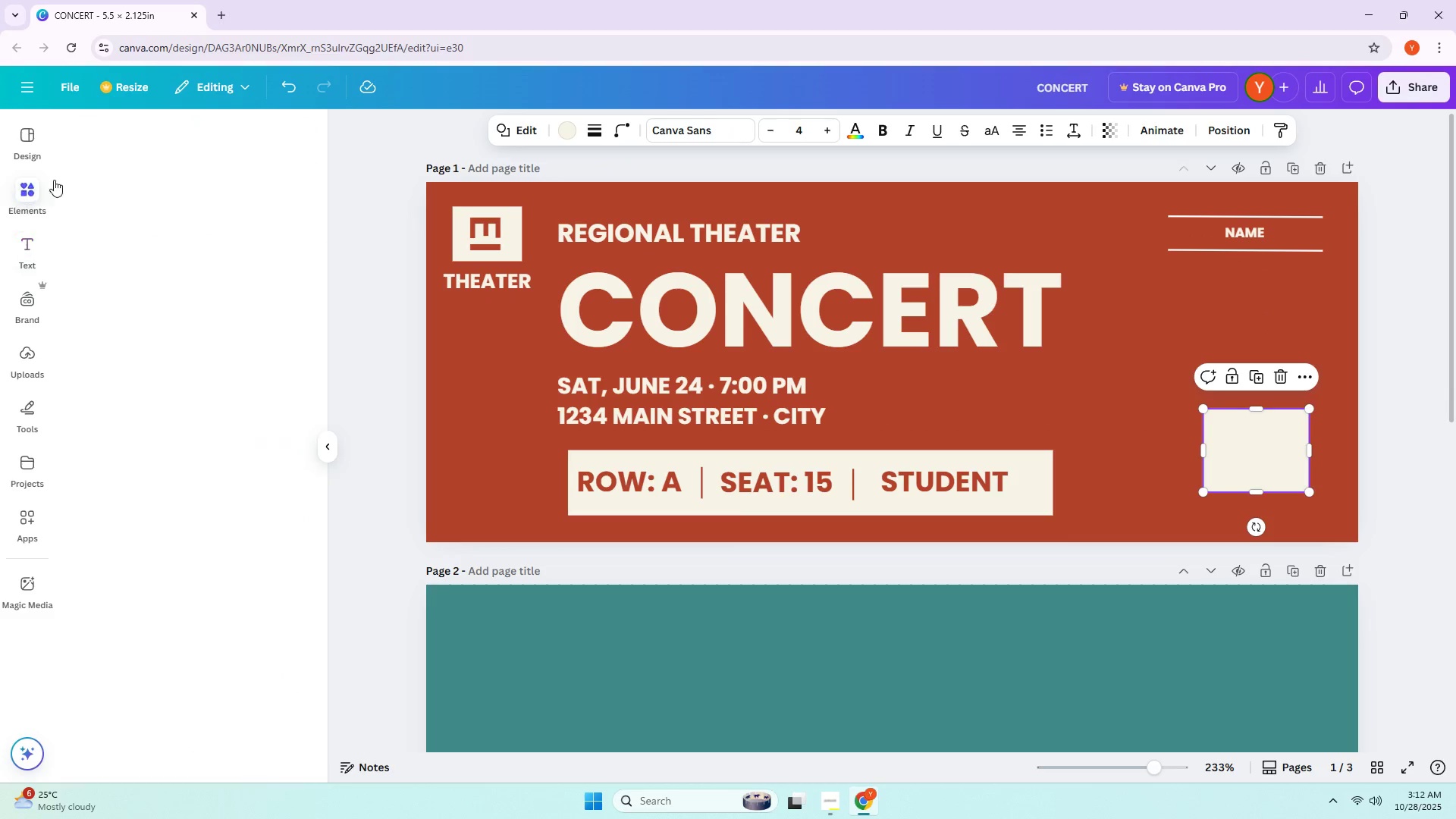 
double_click([154, 136])
 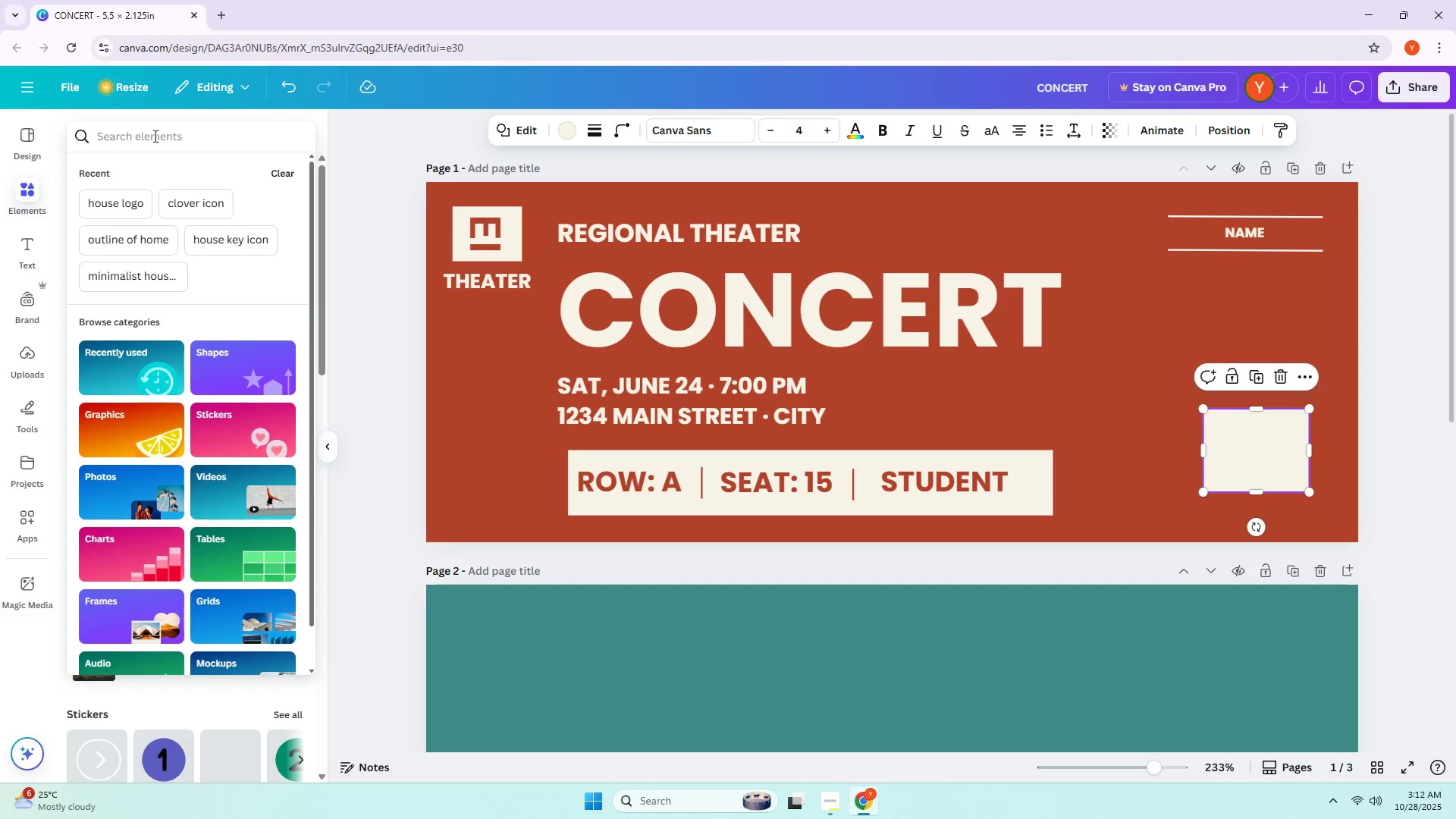 
type(LOG)
key(Backspace)
type(OGO)
key(Backspace)
key(Backspace)
key(Backspace)
type(GO)
 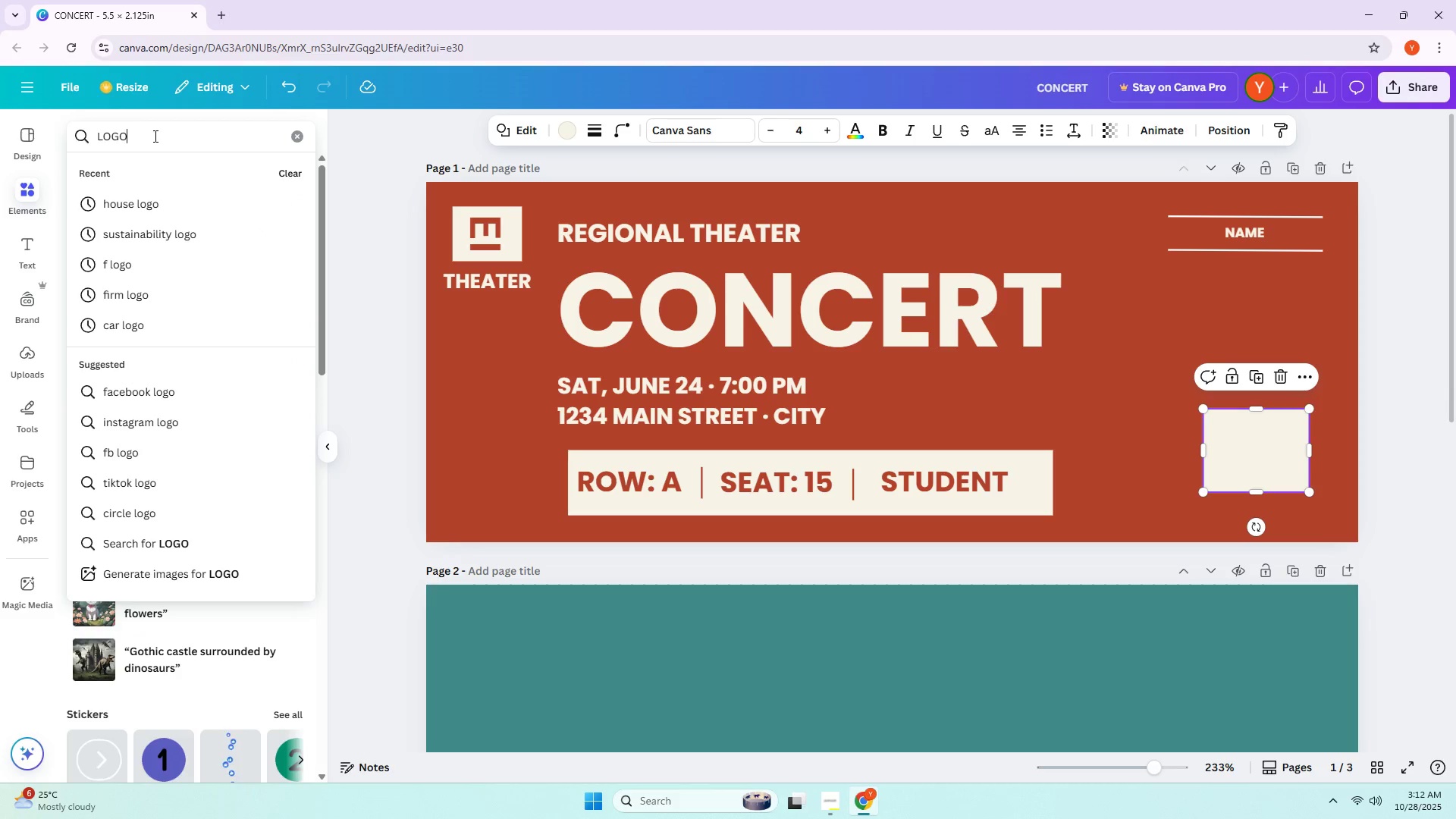 
key(Enter)
 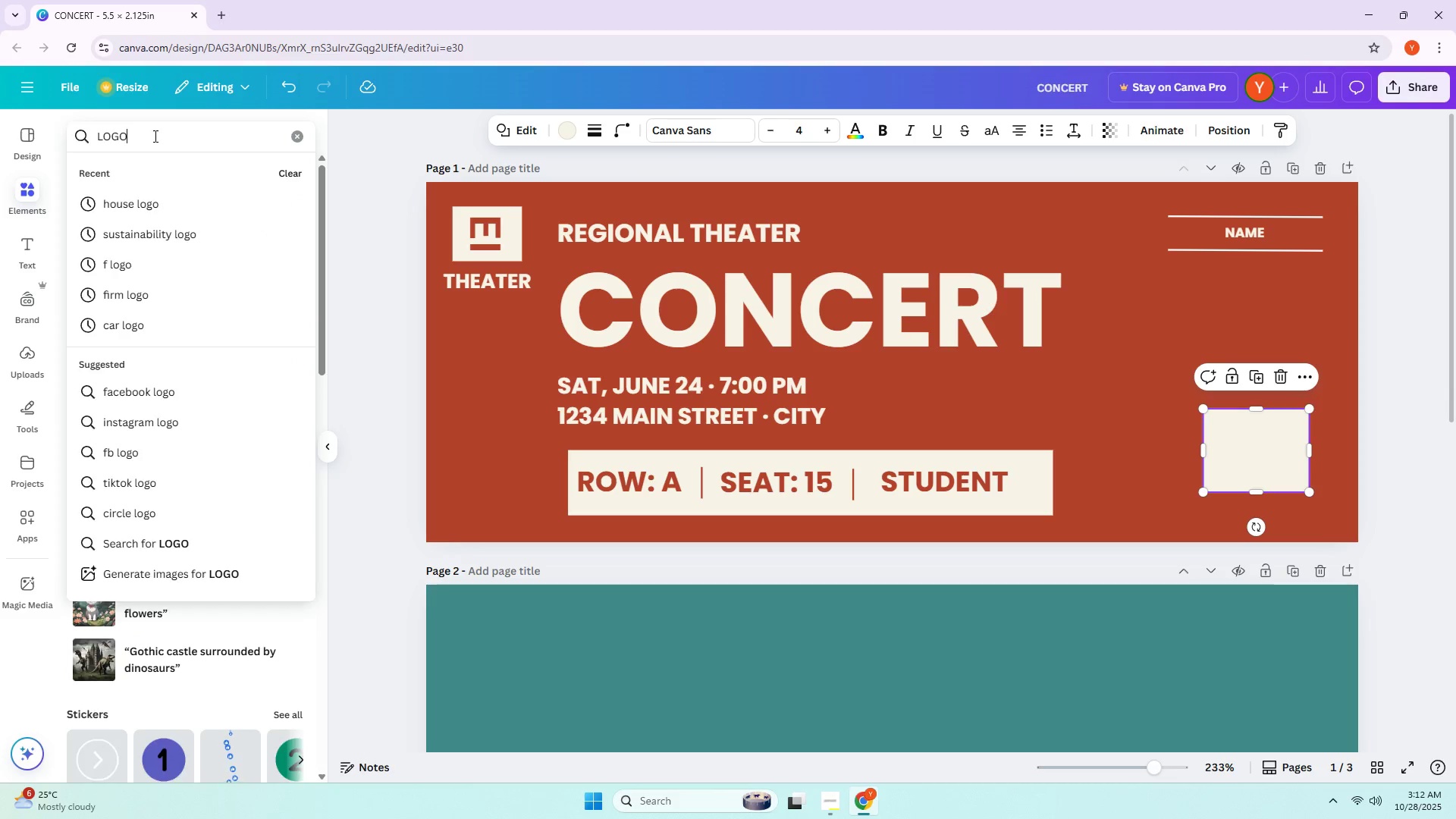 
key(CapsLock)
 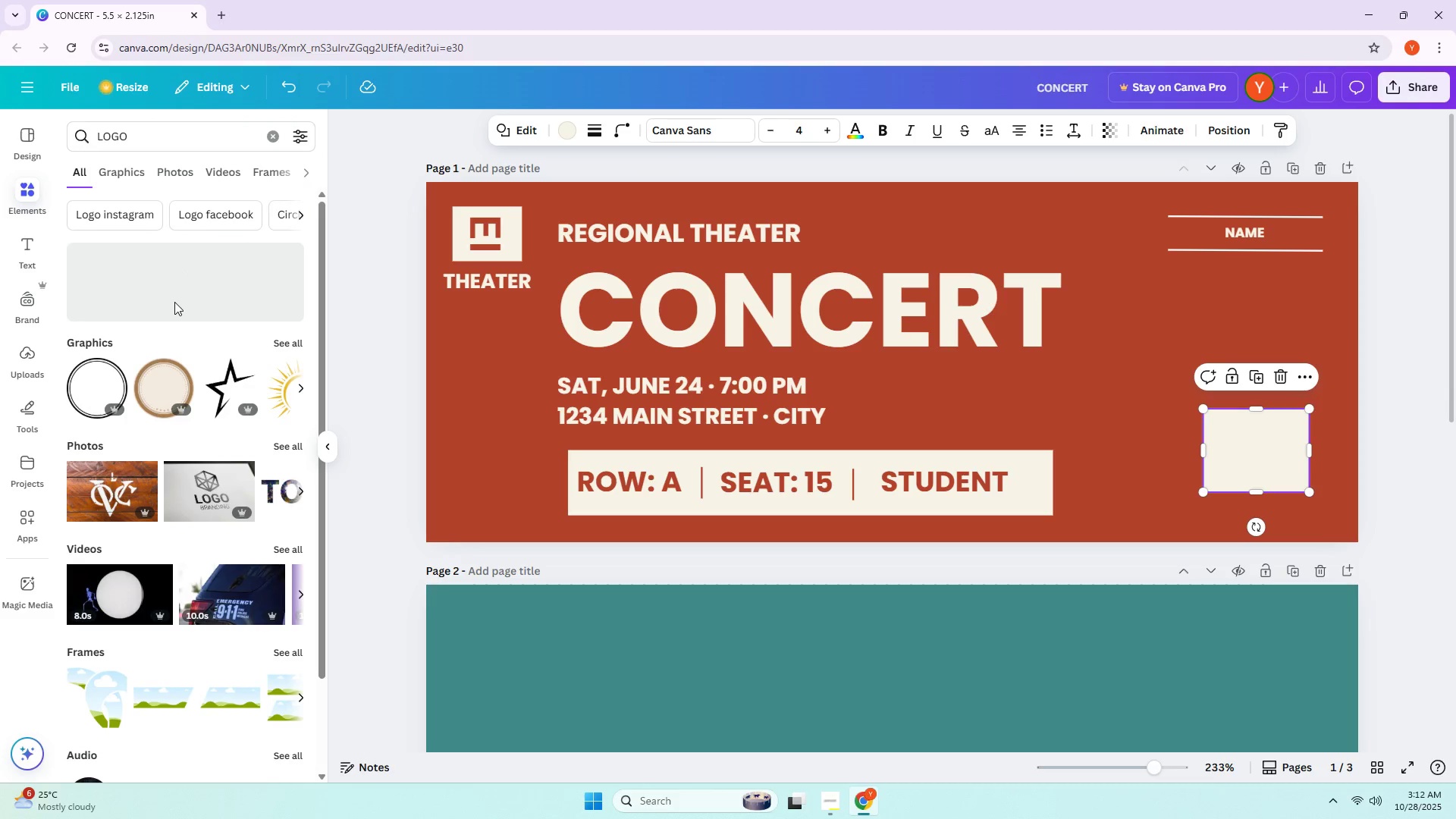 
scroll: coordinate [199, 290], scroll_direction: up, amount: 3.0
 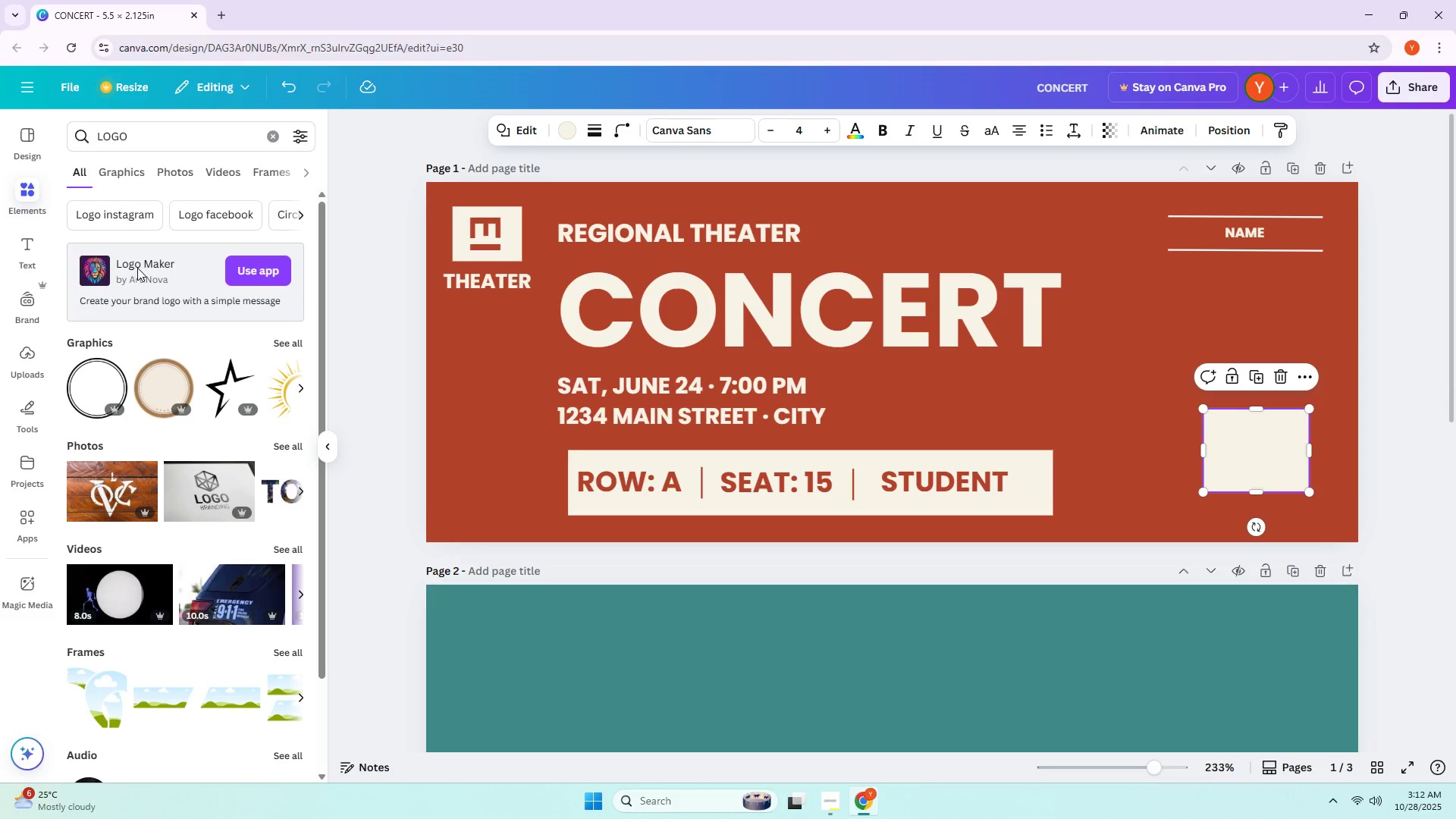 
scroll: coordinate [230, 336], scroll_direction: down, amount: 1.0
 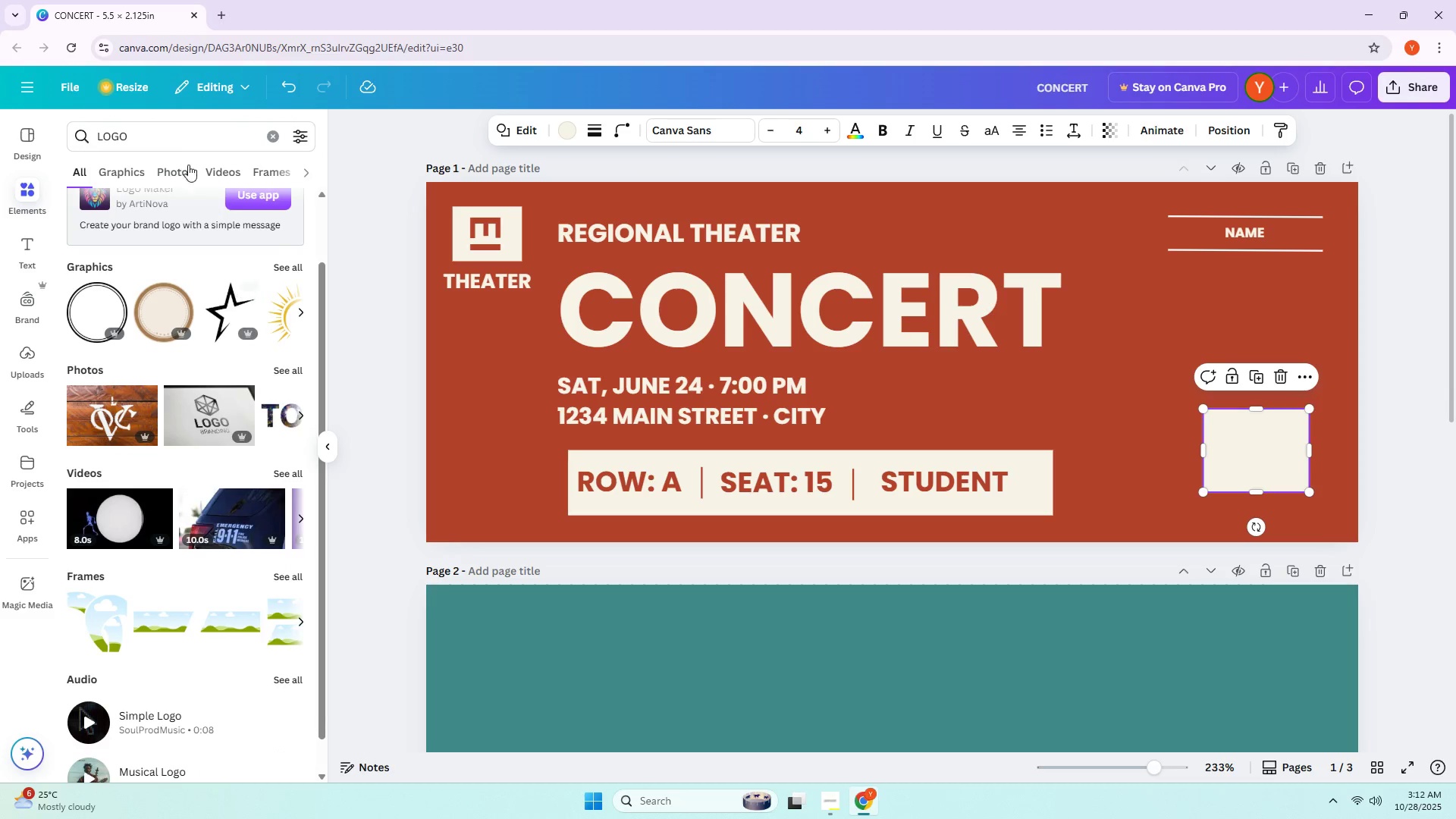 
double_click([167, 141])
 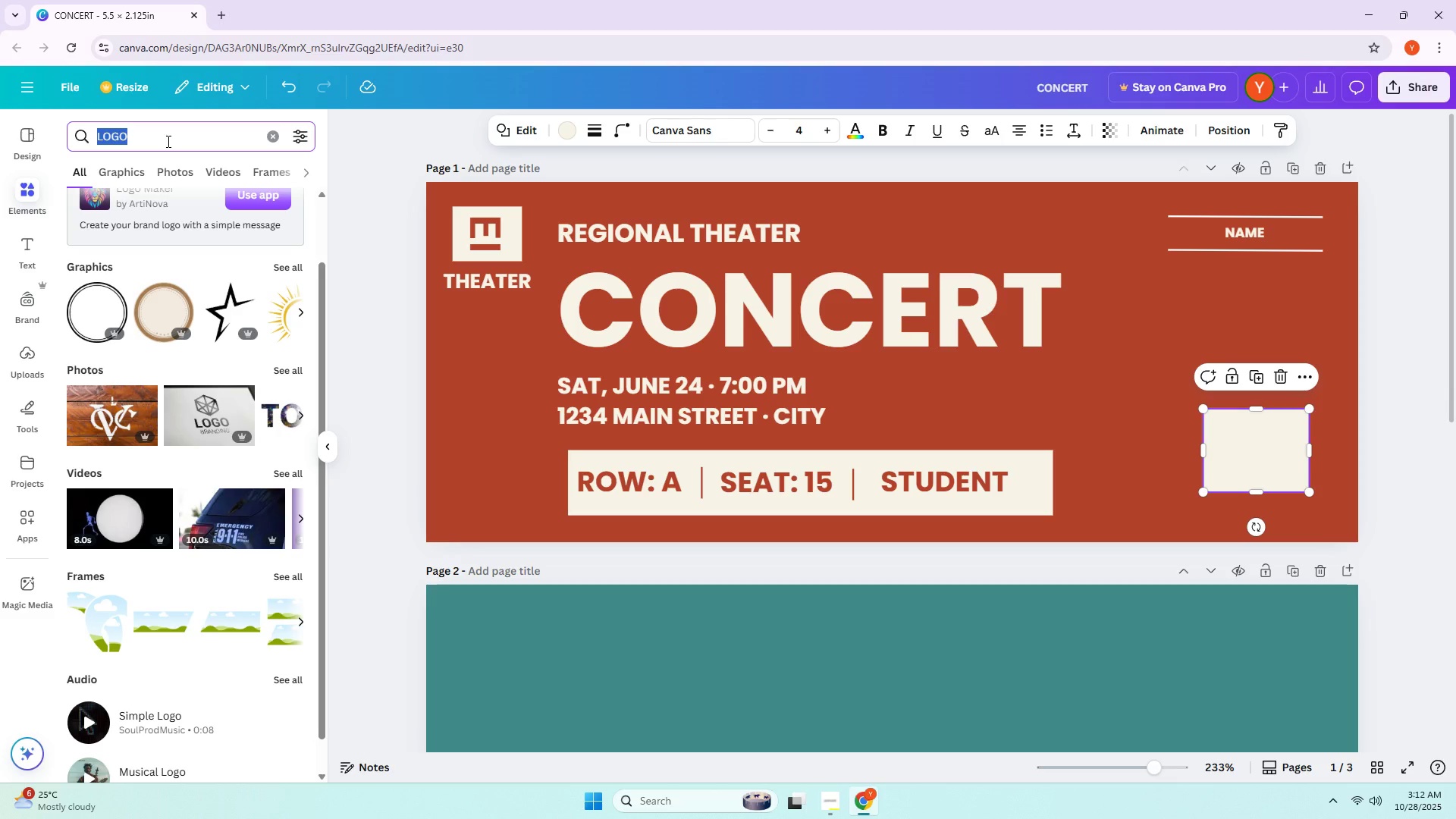 
type(qr code)
 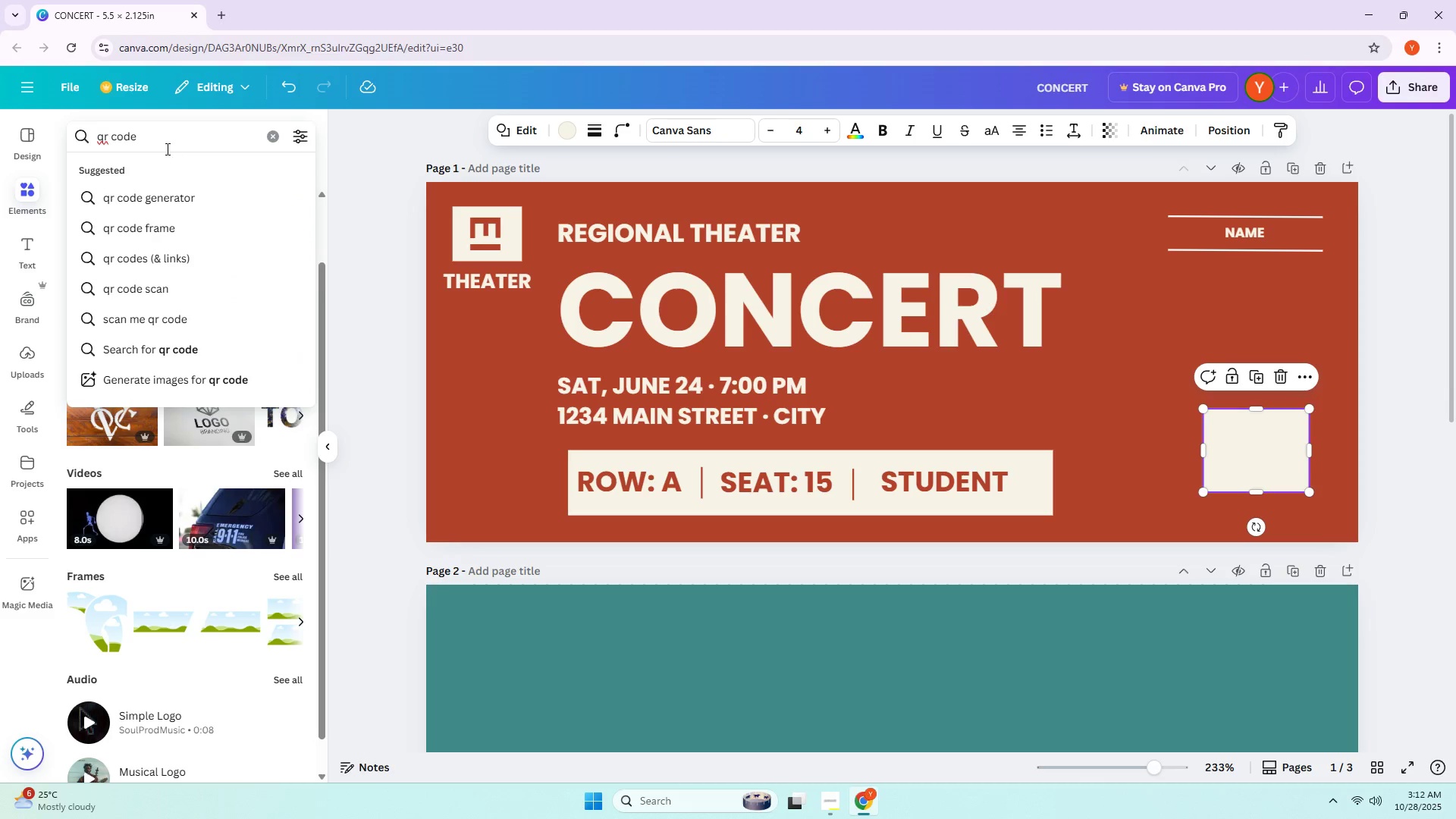 
key(Enter)
 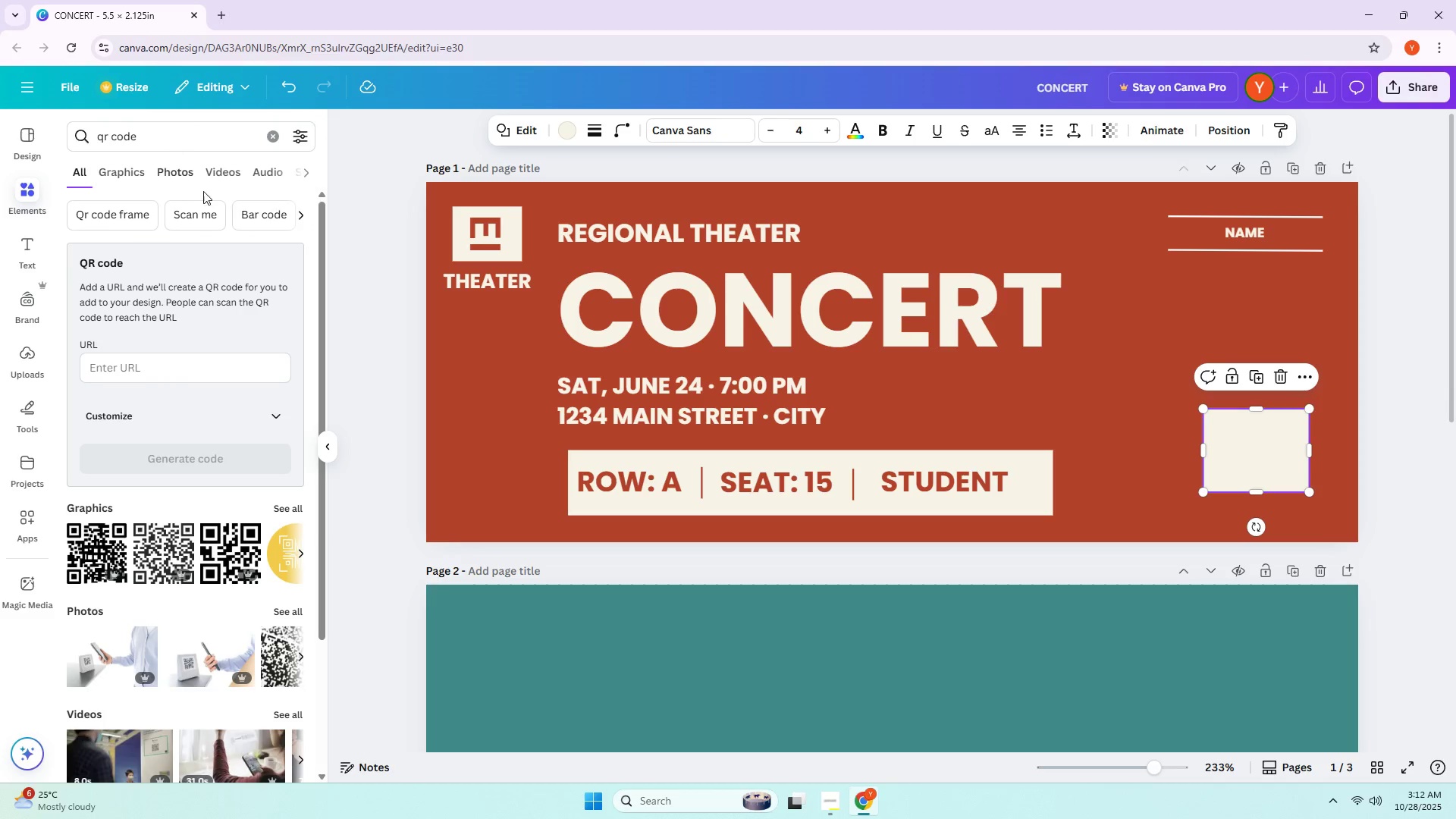 
scroll: coordinate [181, 239], scroll_direction: down, amount: 1.0
 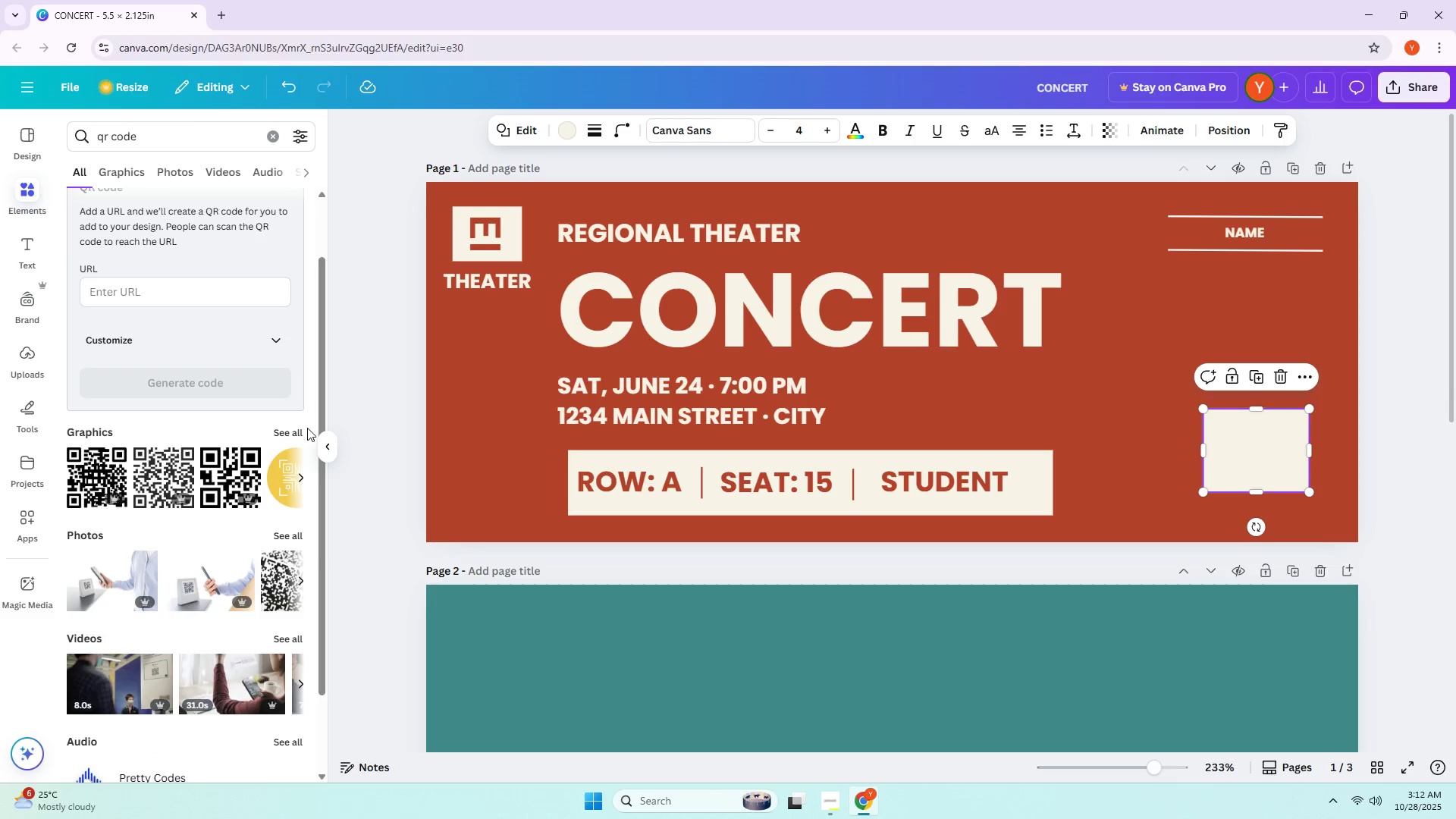 
left_click([298, 431])
 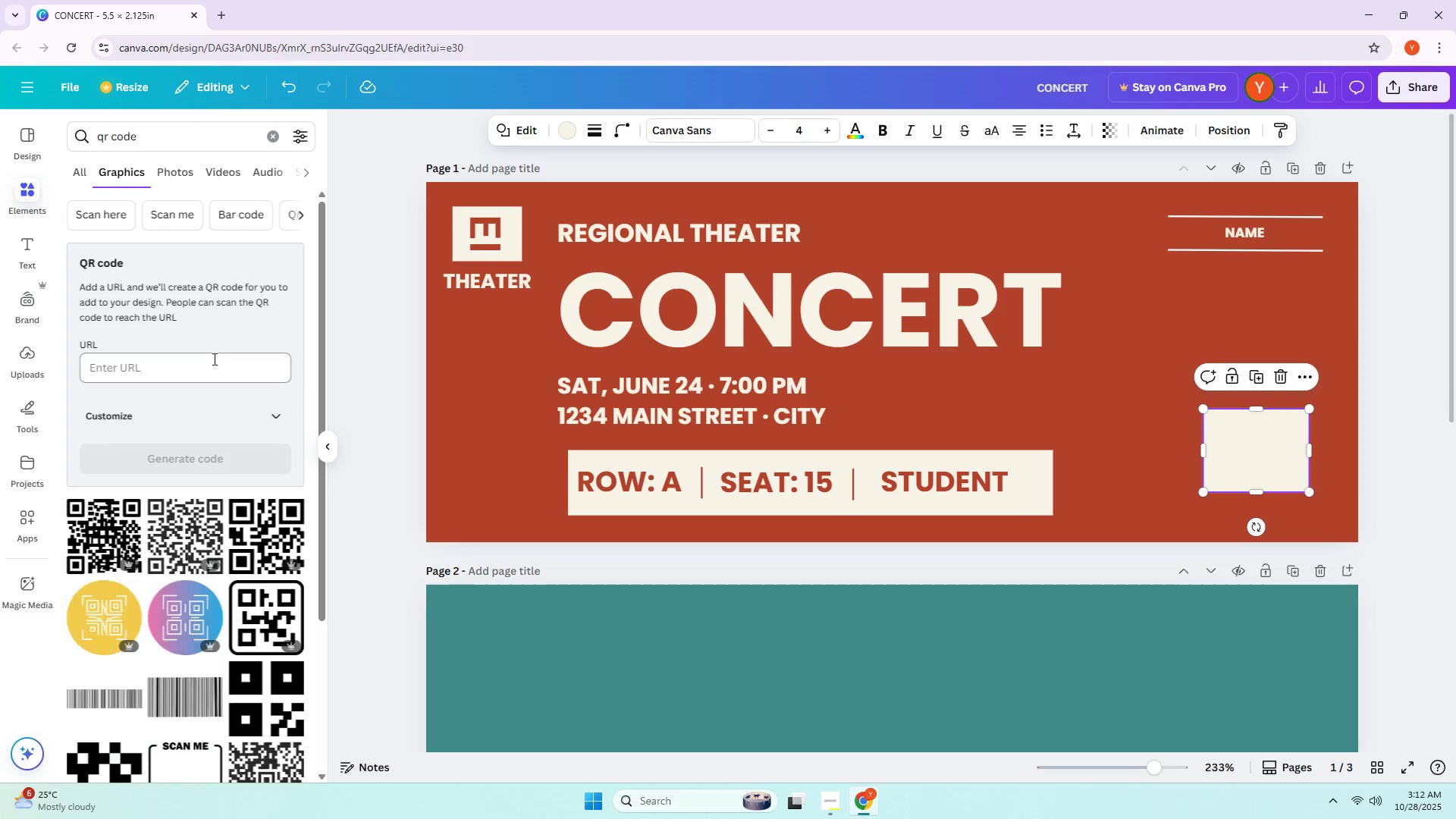 
scroll: coordinate [215, 328], scroll_direction: down, amount: 10.0
 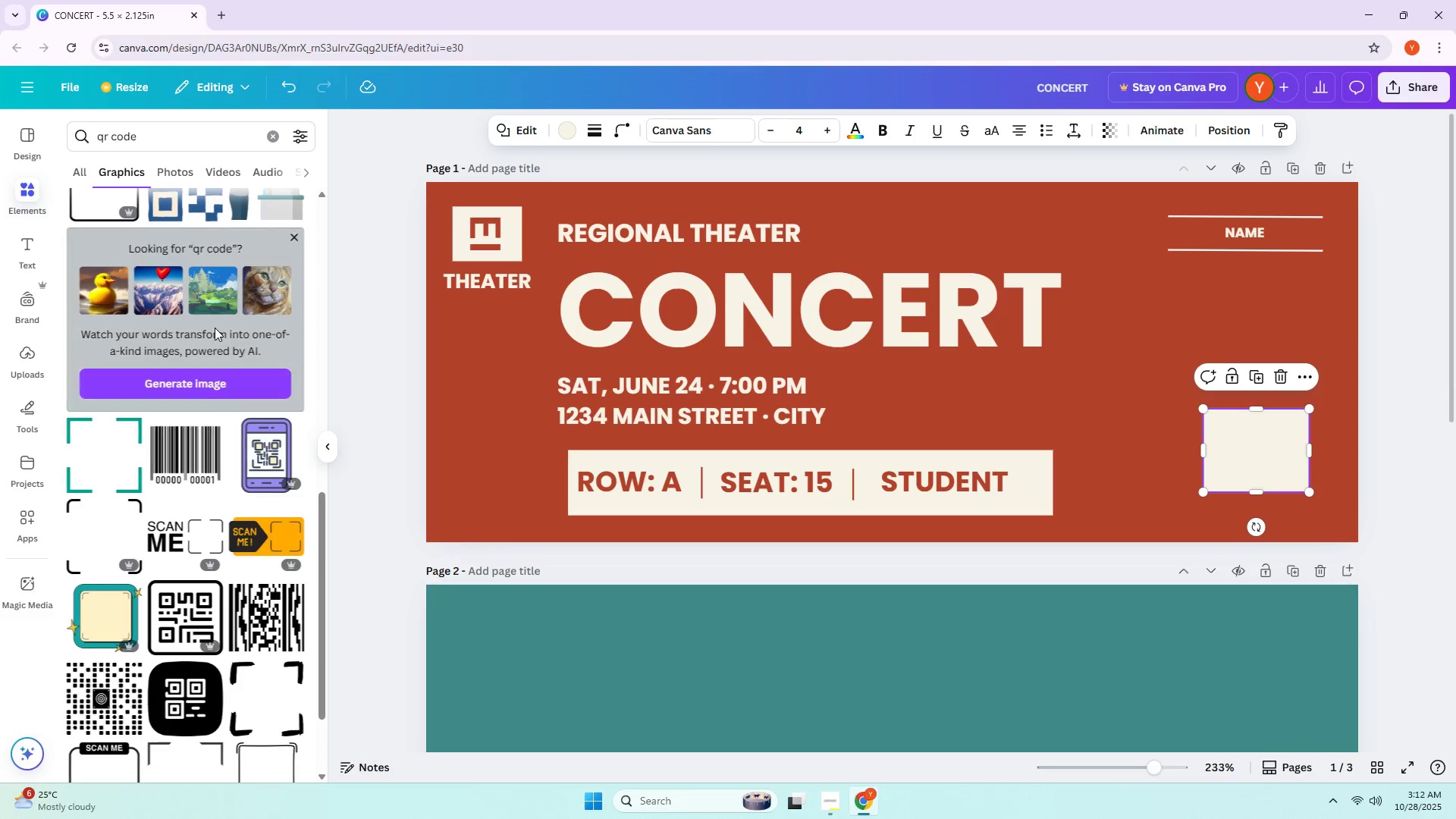 
scroll: coordinate [215, 319], scroll_direction: up, amount: 9.0
 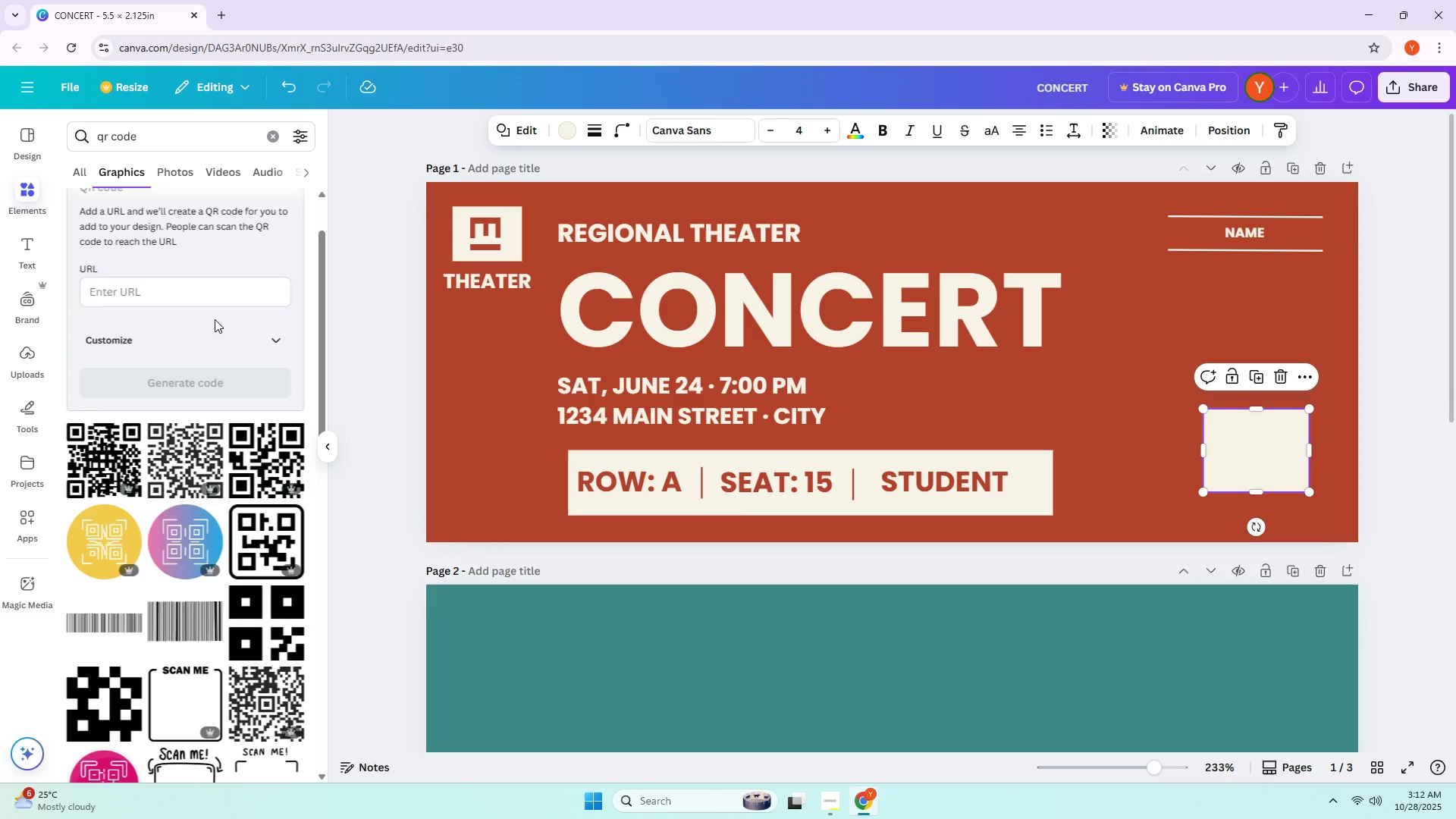 
scroll: coordinate [182, 352], scroll_direction: down, amount: 8.0
 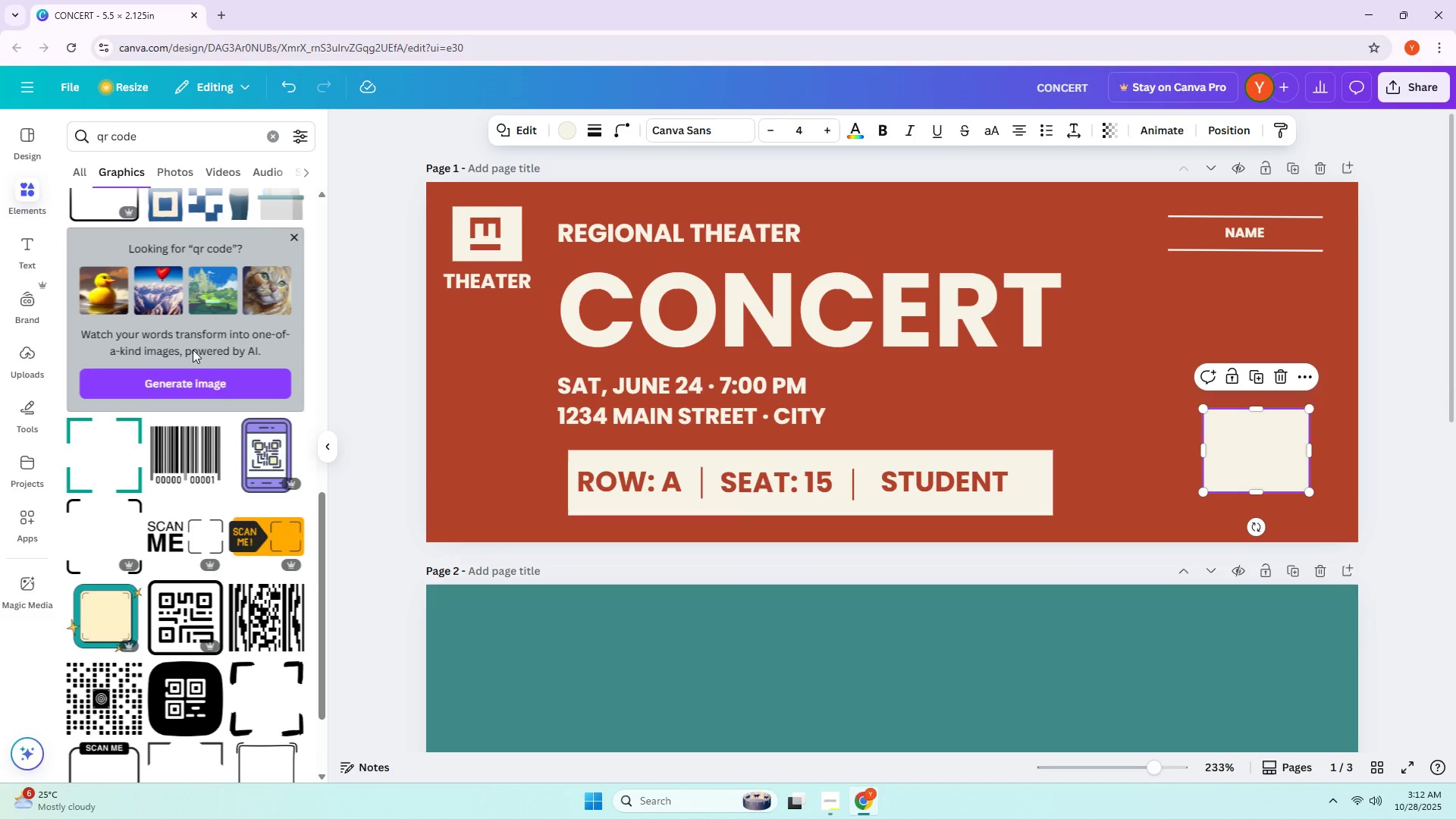 
scroll: coordinate [193, 350], scroll_direction: up, amount: 14.0
 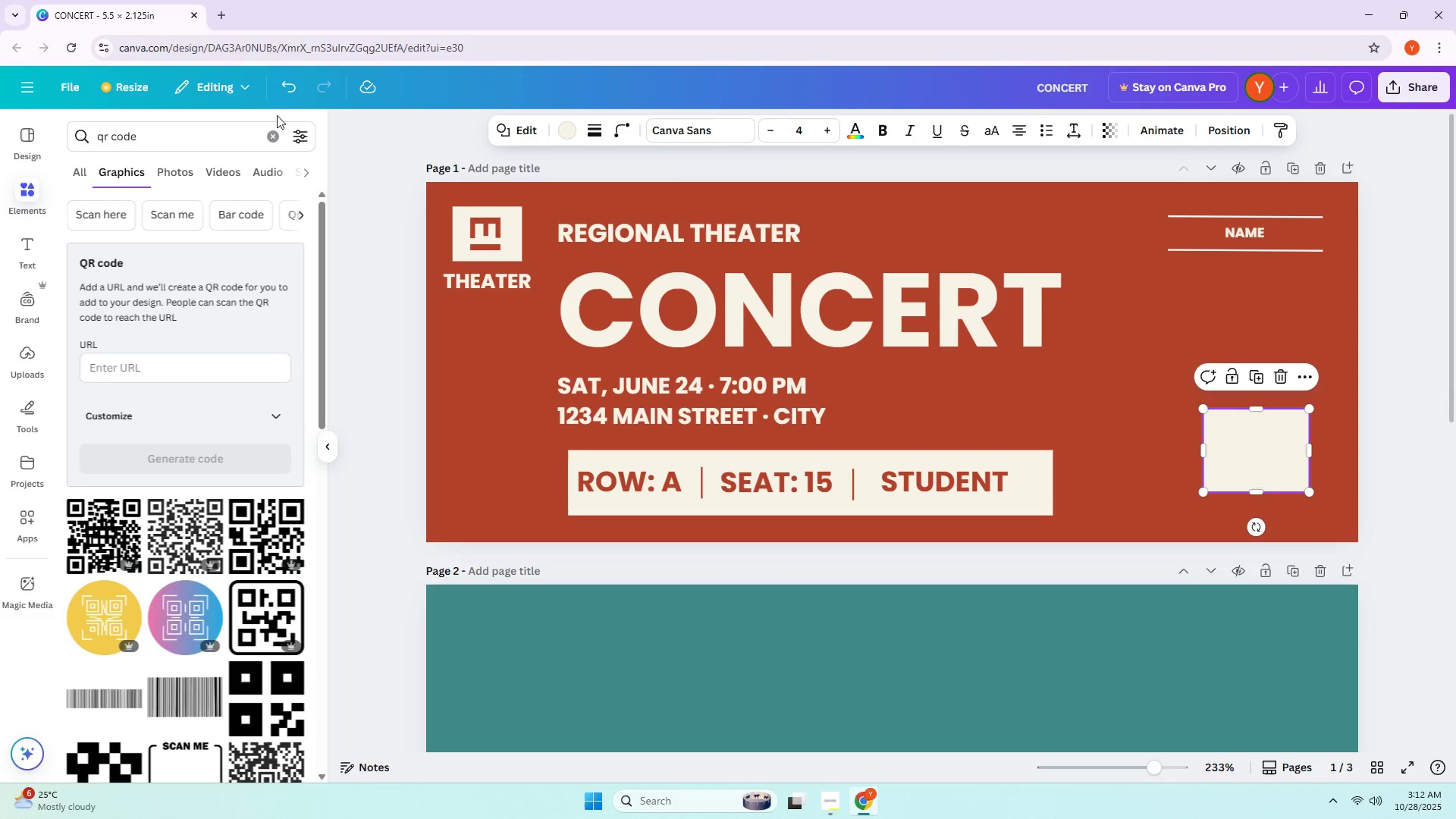 
left_click([300, 59])
 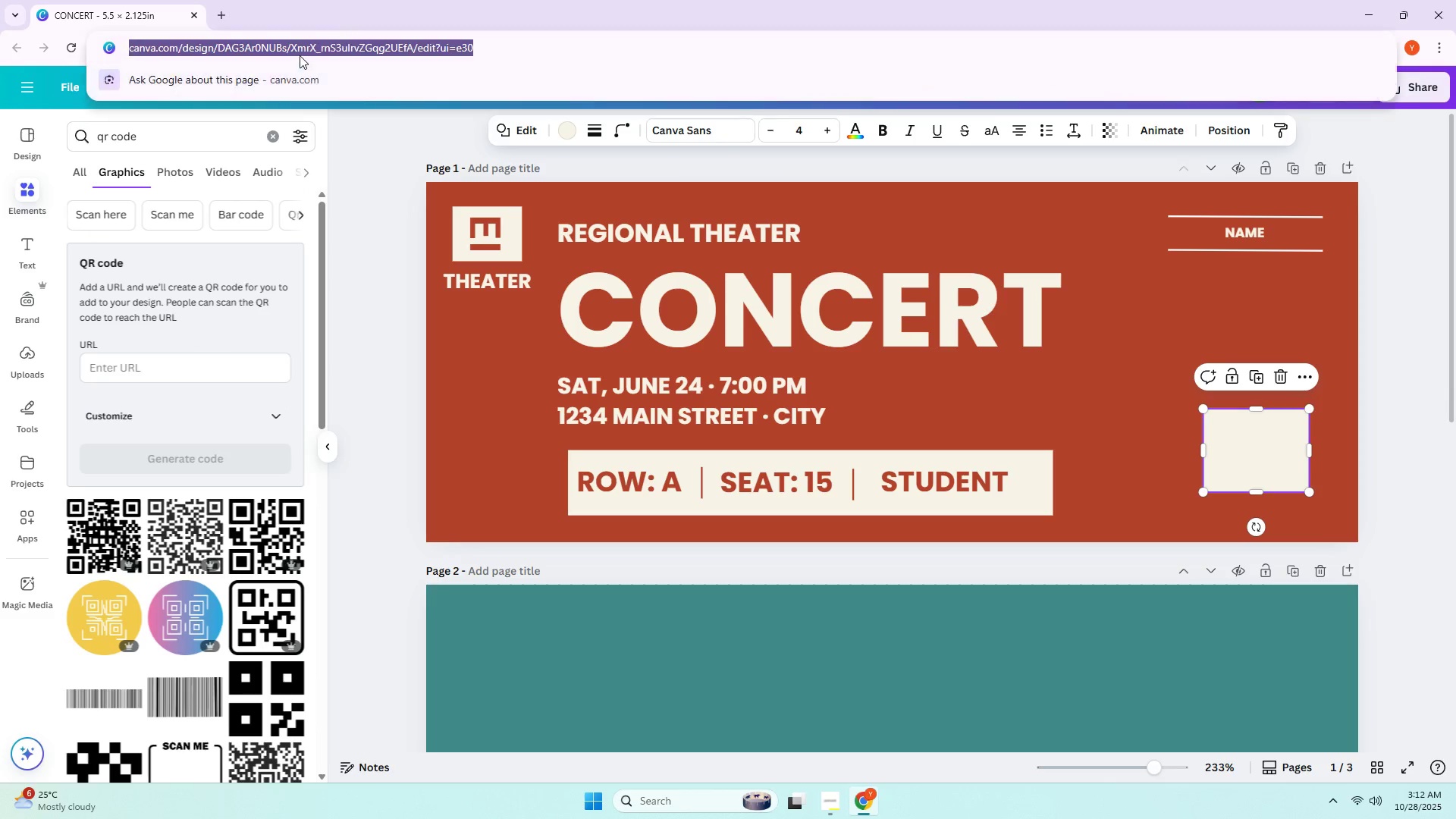 
key(Control+C)
 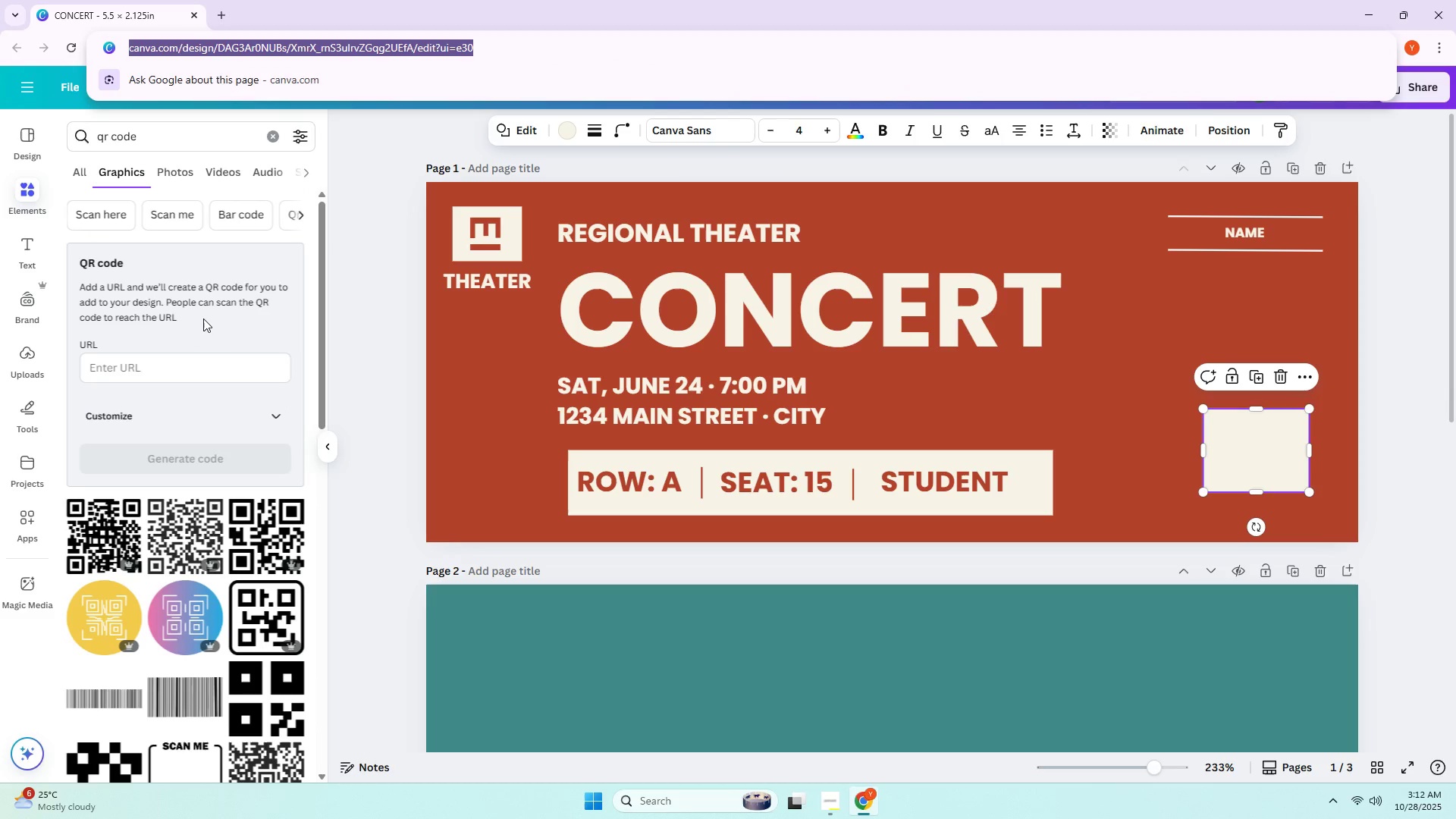 
key(Control+C)
 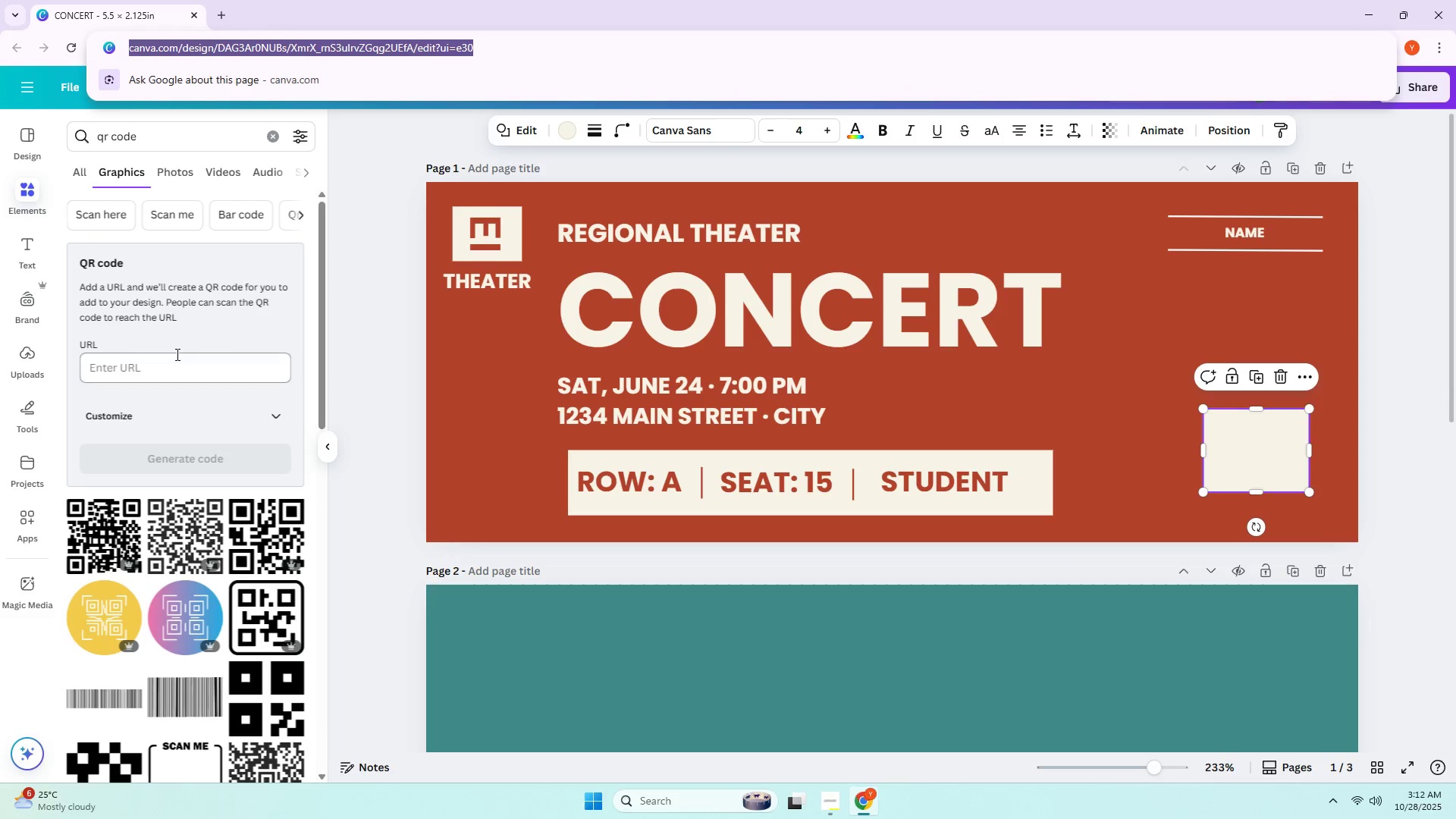 
left_click([176, 354])
 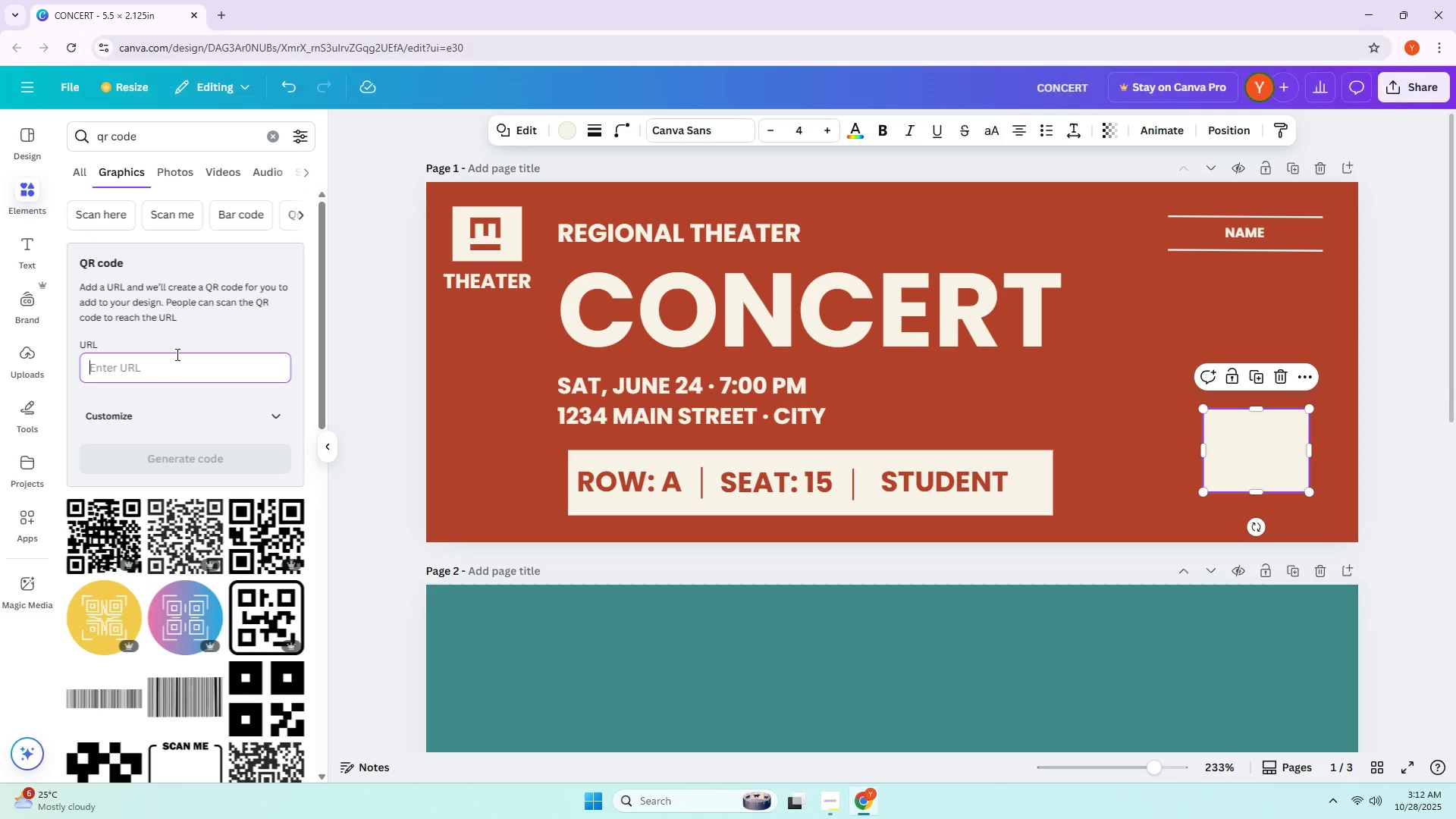 
key(Control+ControlLeft)
 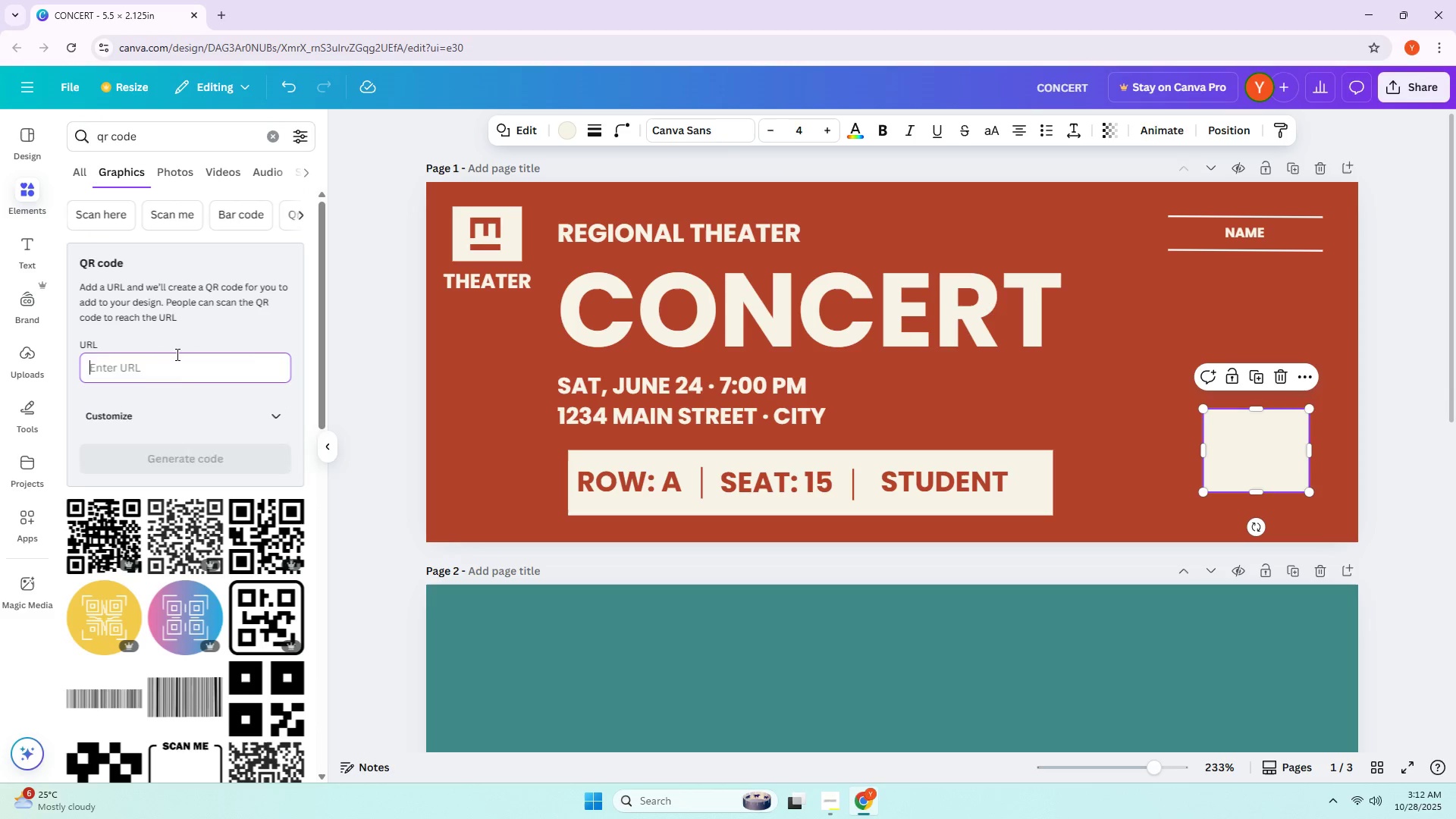 
key(Control+V)
 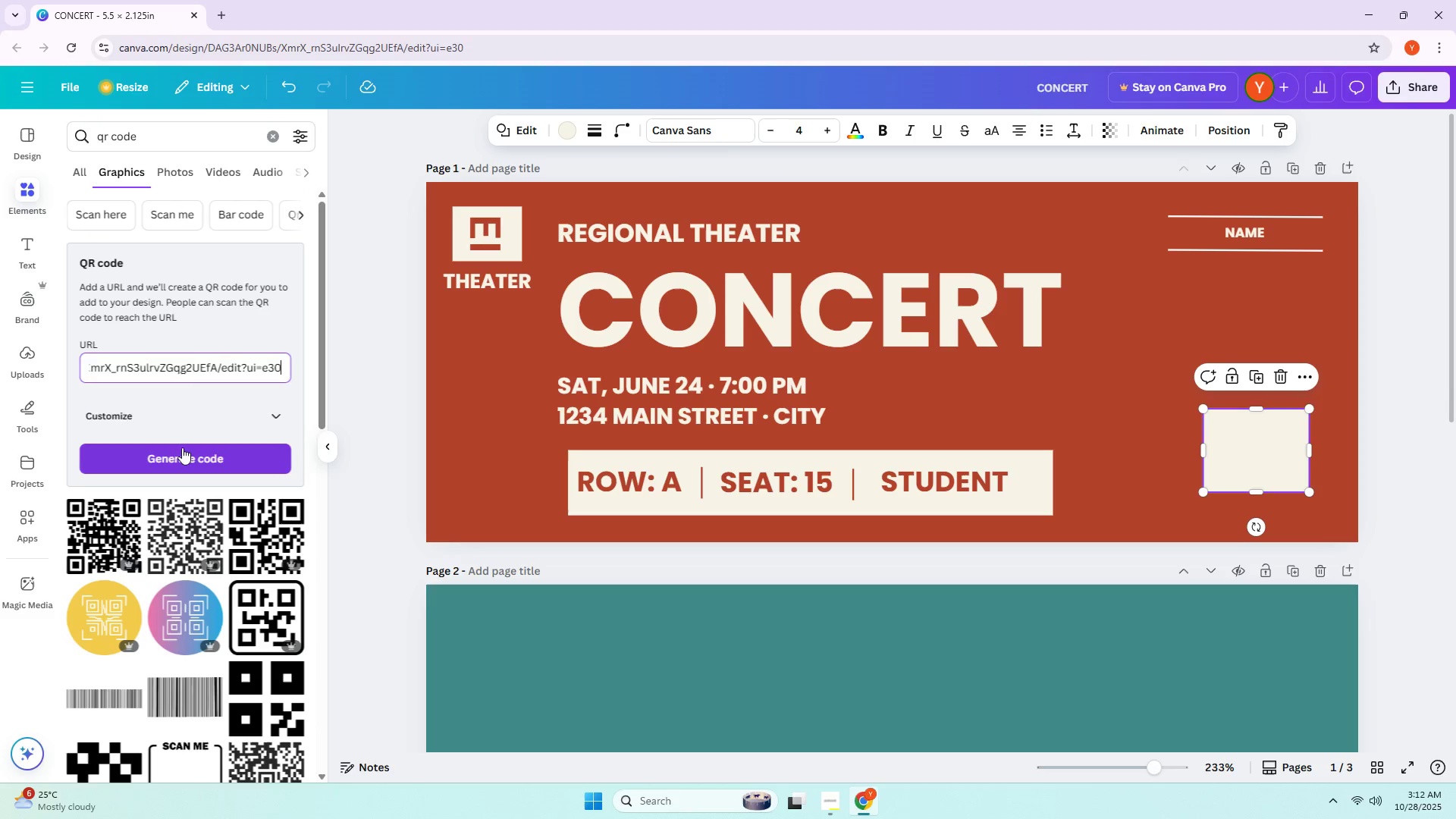 
left_click([182, 447])
 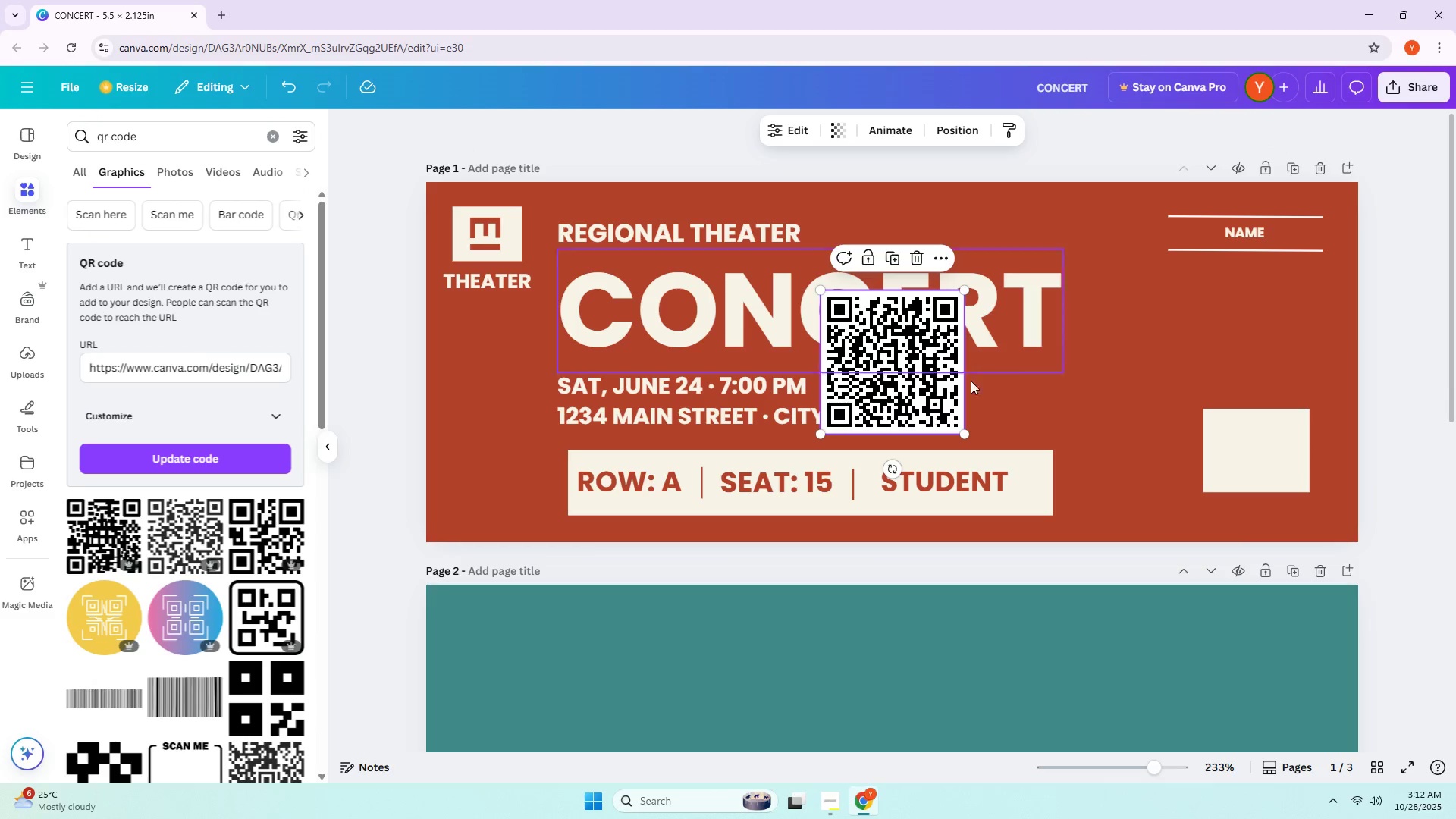 
left_click_drag(start_coordinate=[968, 431], to_coordinate=[886, 364])
 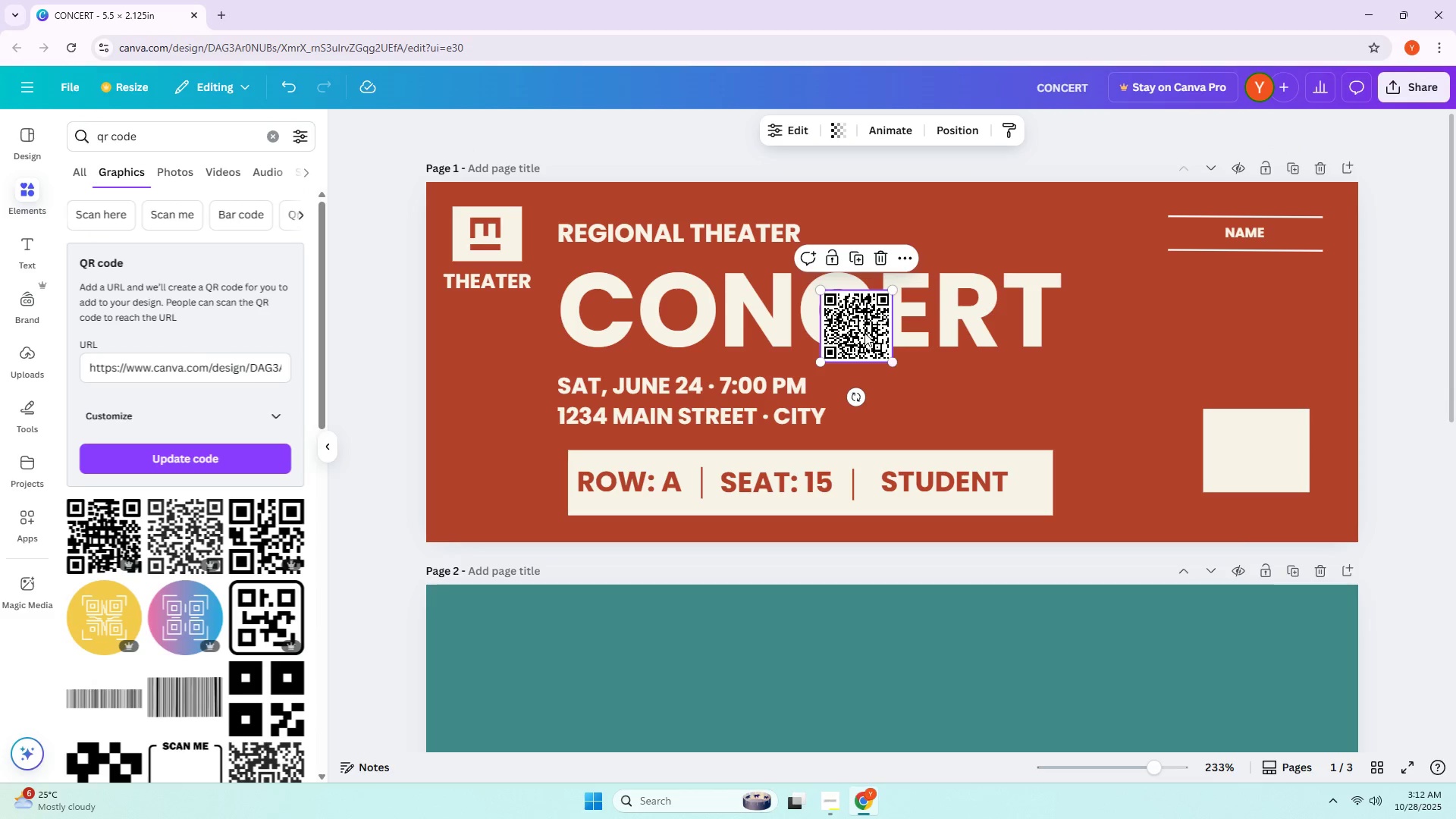 
left_click_drag(start_coordinate=[863, 332], to_coordinate=[1264, 460])
 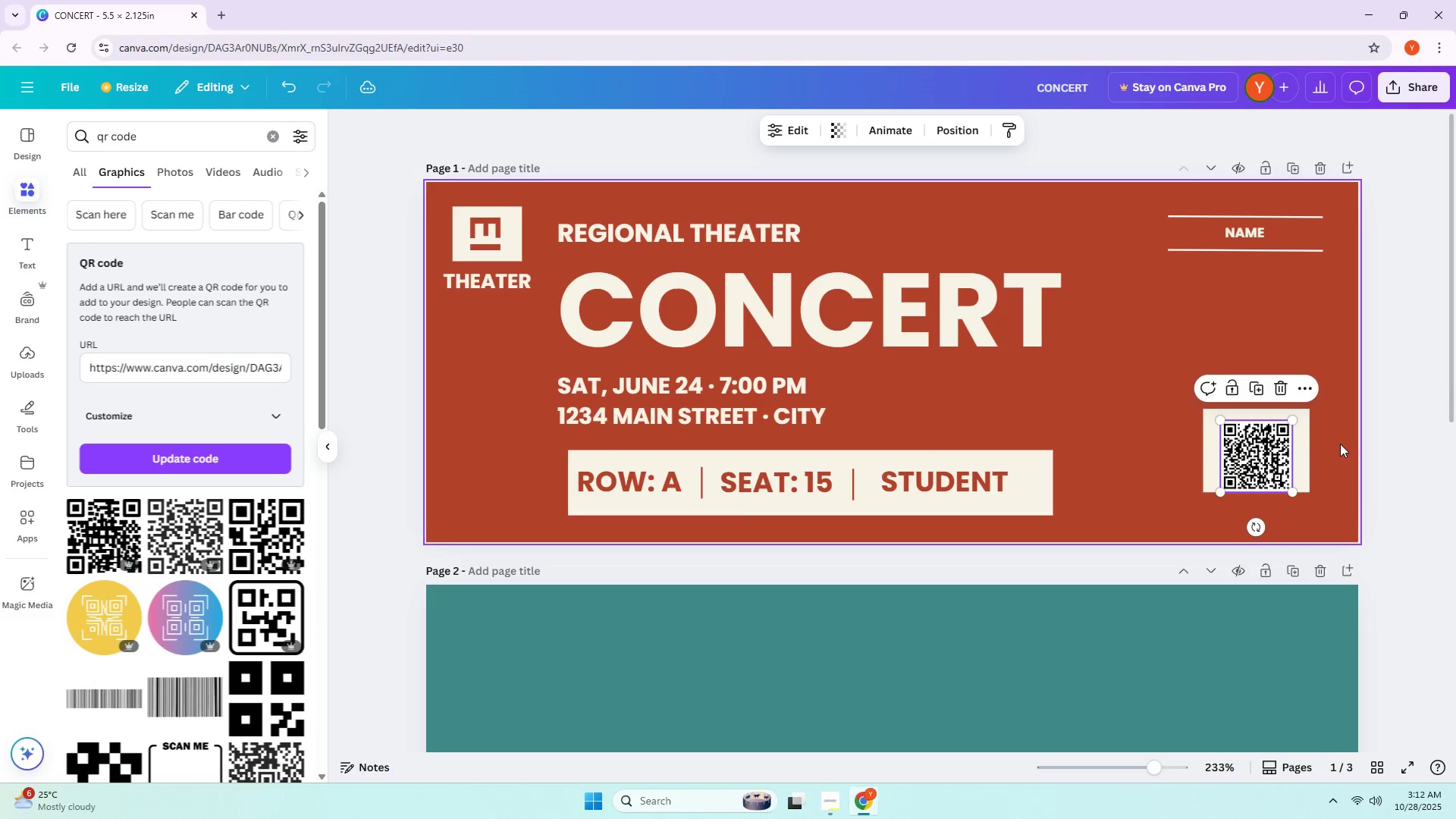 
left_click([1340, 444])
 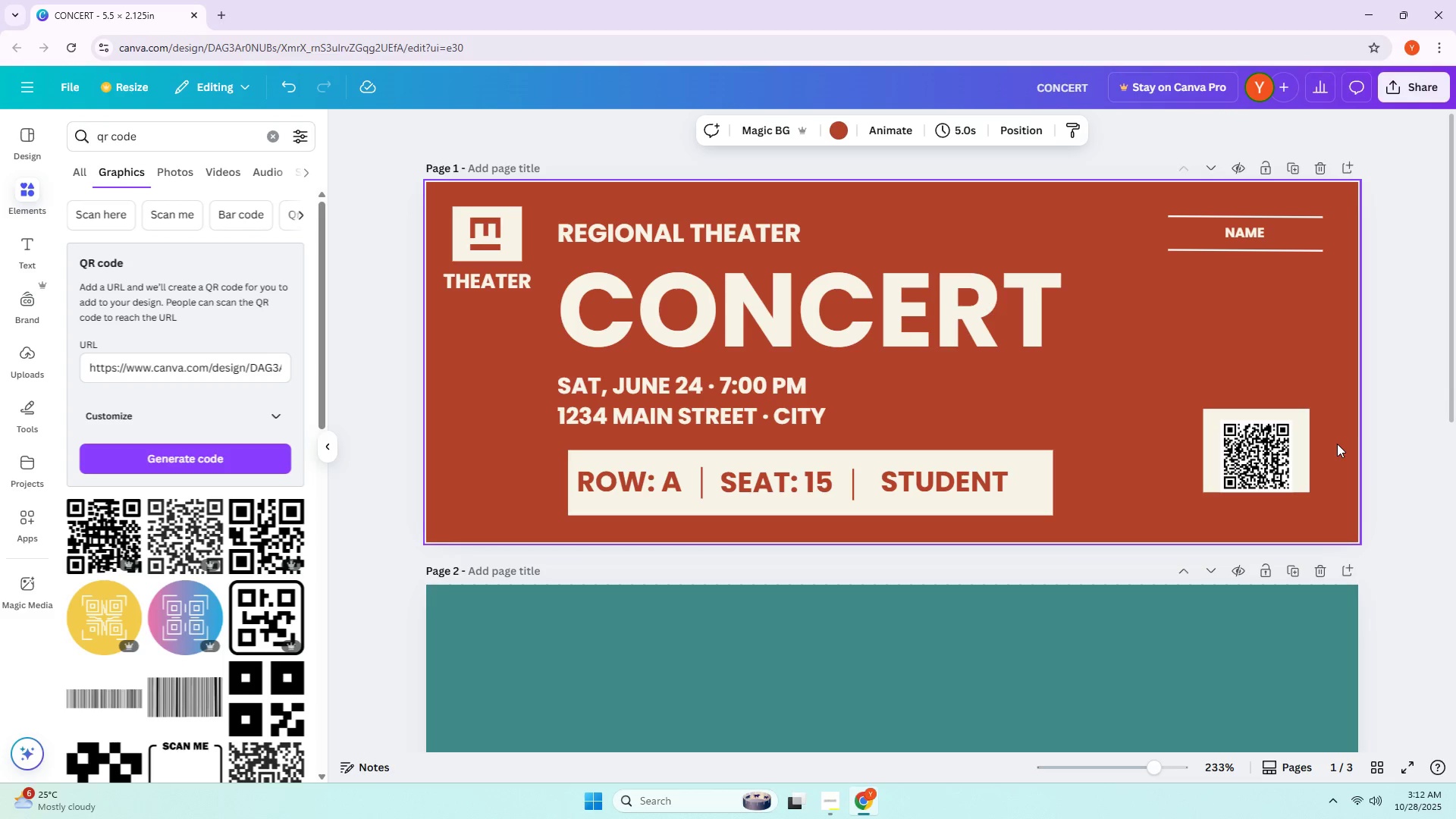 
left_click_drag(start_coordinate=[1256, 447], to_coordinate=[1250, 429])
 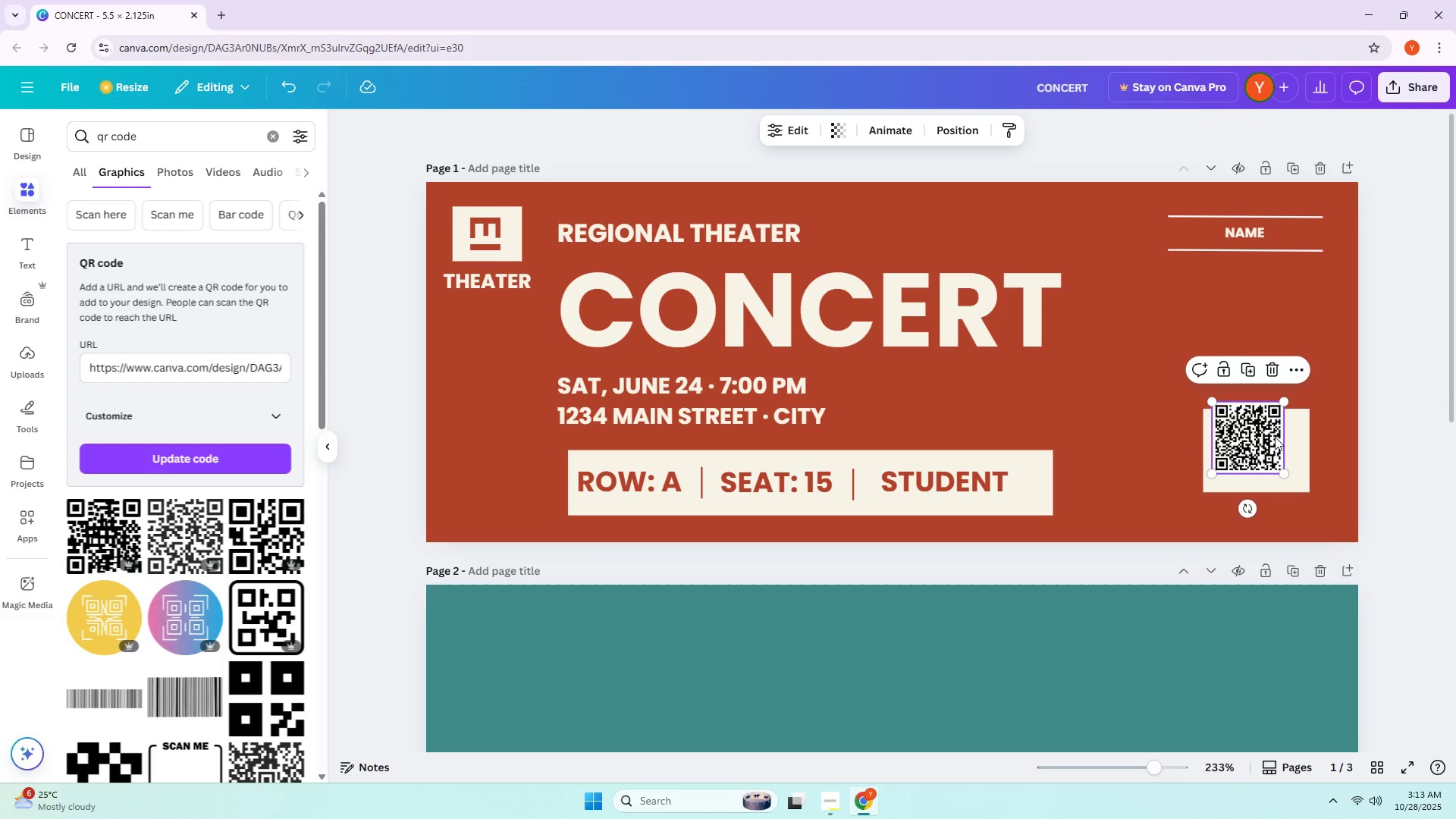 
left_click_drag(start_coordinate=[1262, 434], to_coordinate=[1268, 448])
 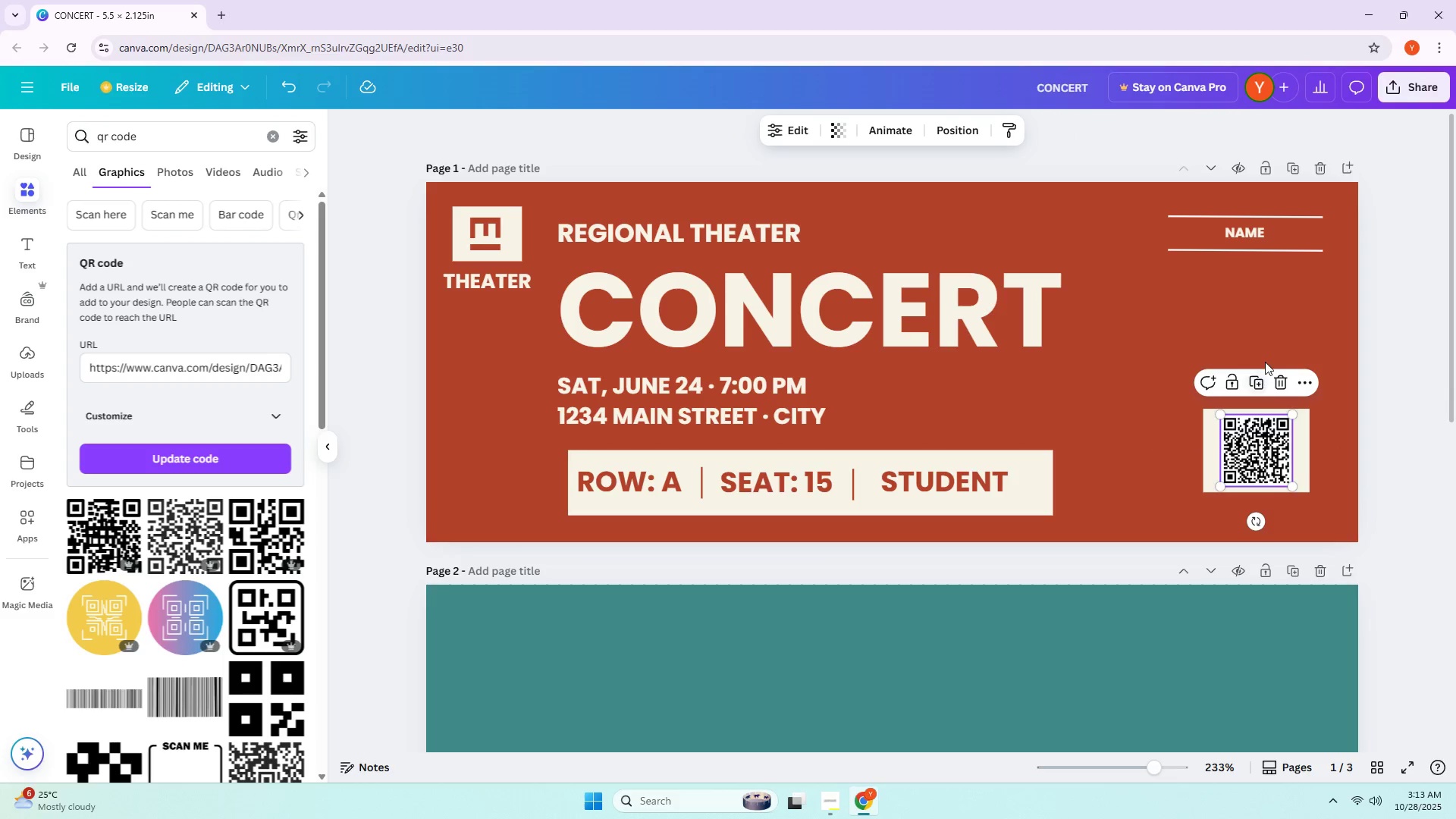 
scroll: coordinate [1222, 324], scroll_direction: up, amount: 3.0
 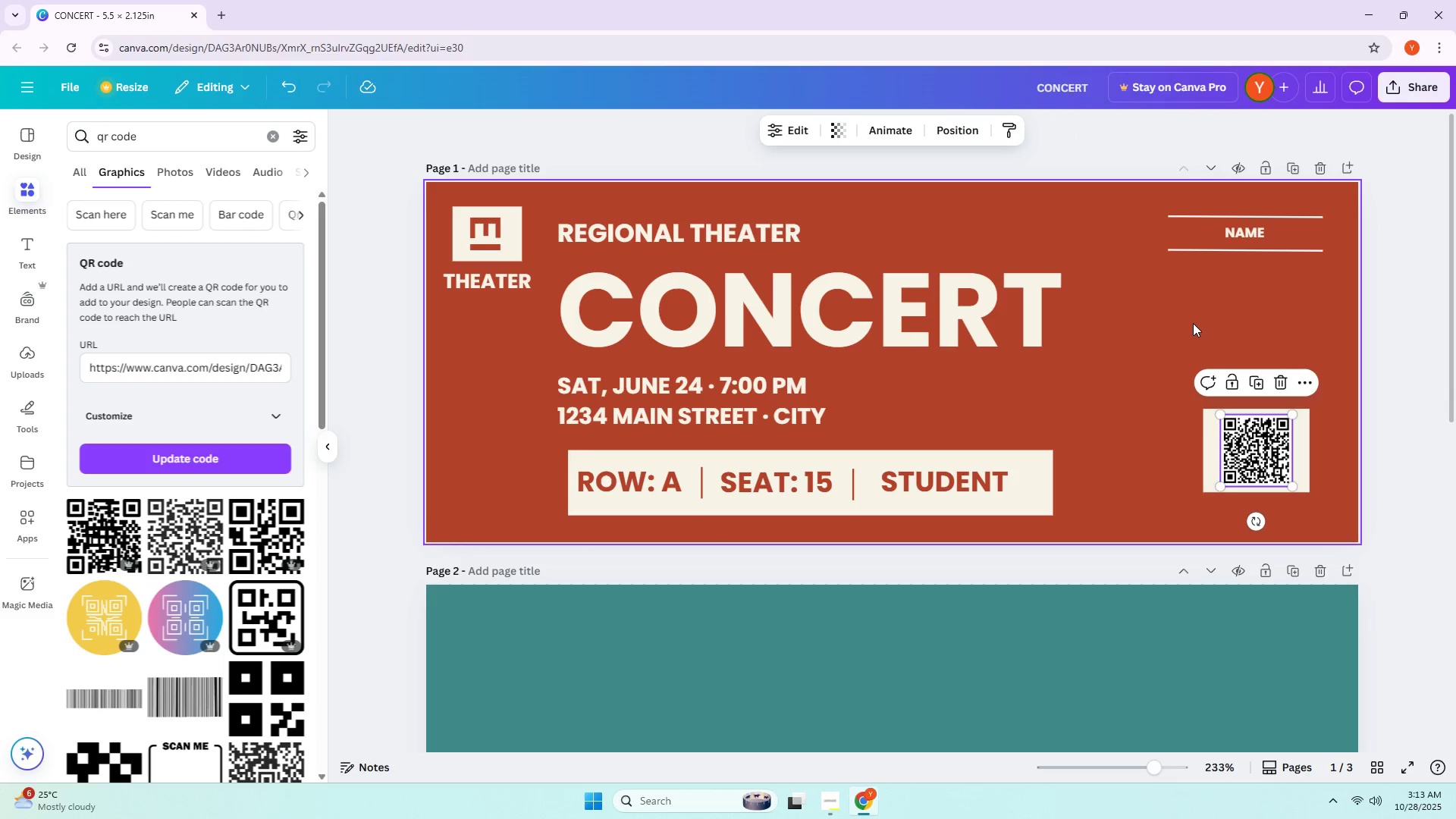 
left_click([1193, 323])
 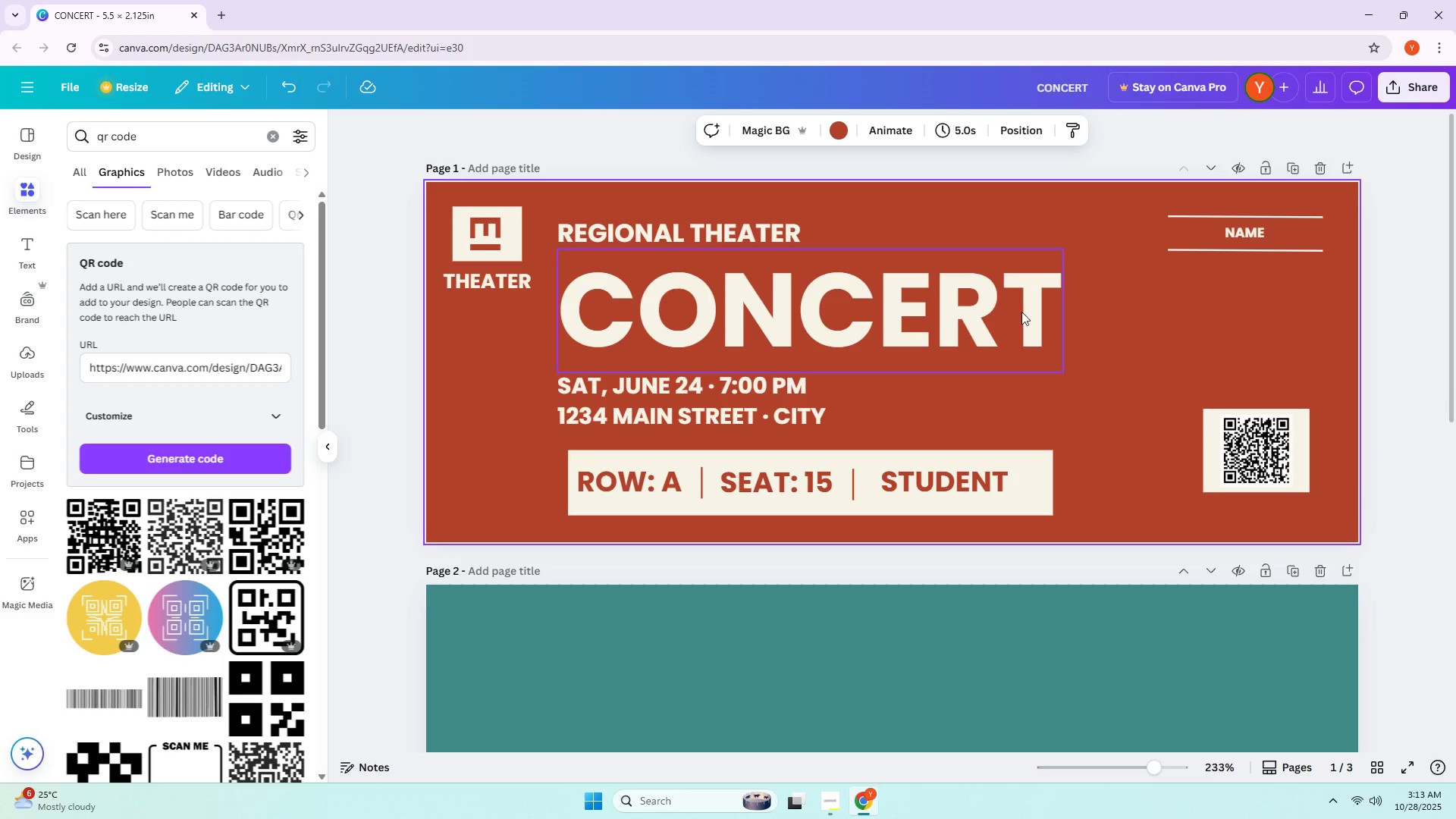 
left_click_drag(start_coordinate=[1233, 251], to_coordinate=[1233, 269])
 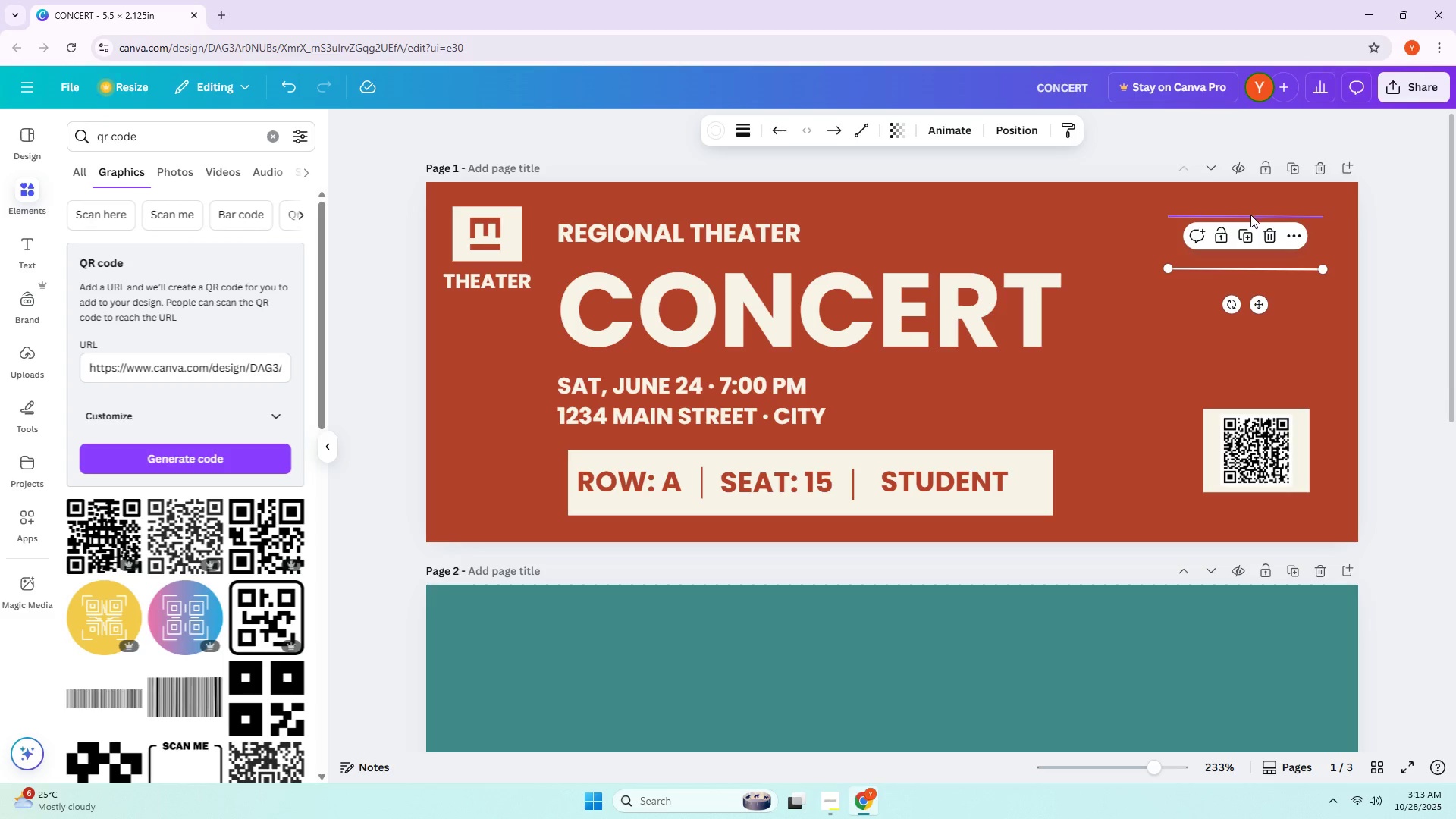 
left_click_drag(start_coordinate=[1250, 219], to_coordinate=[1250, 211])
 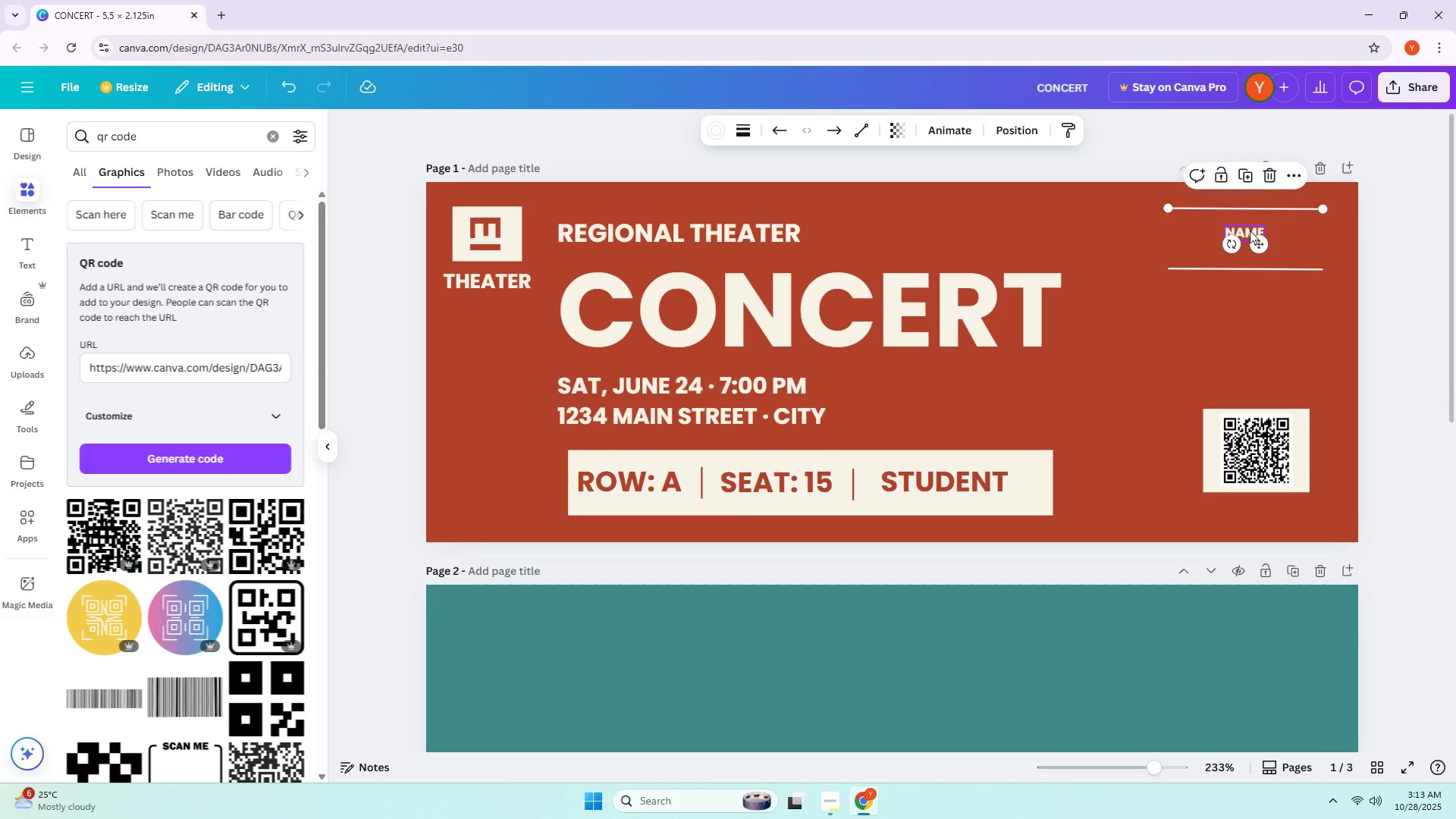 
left_click_drag(start_coordinate=[1250, 231], to_coordinate=[1250, 237])
 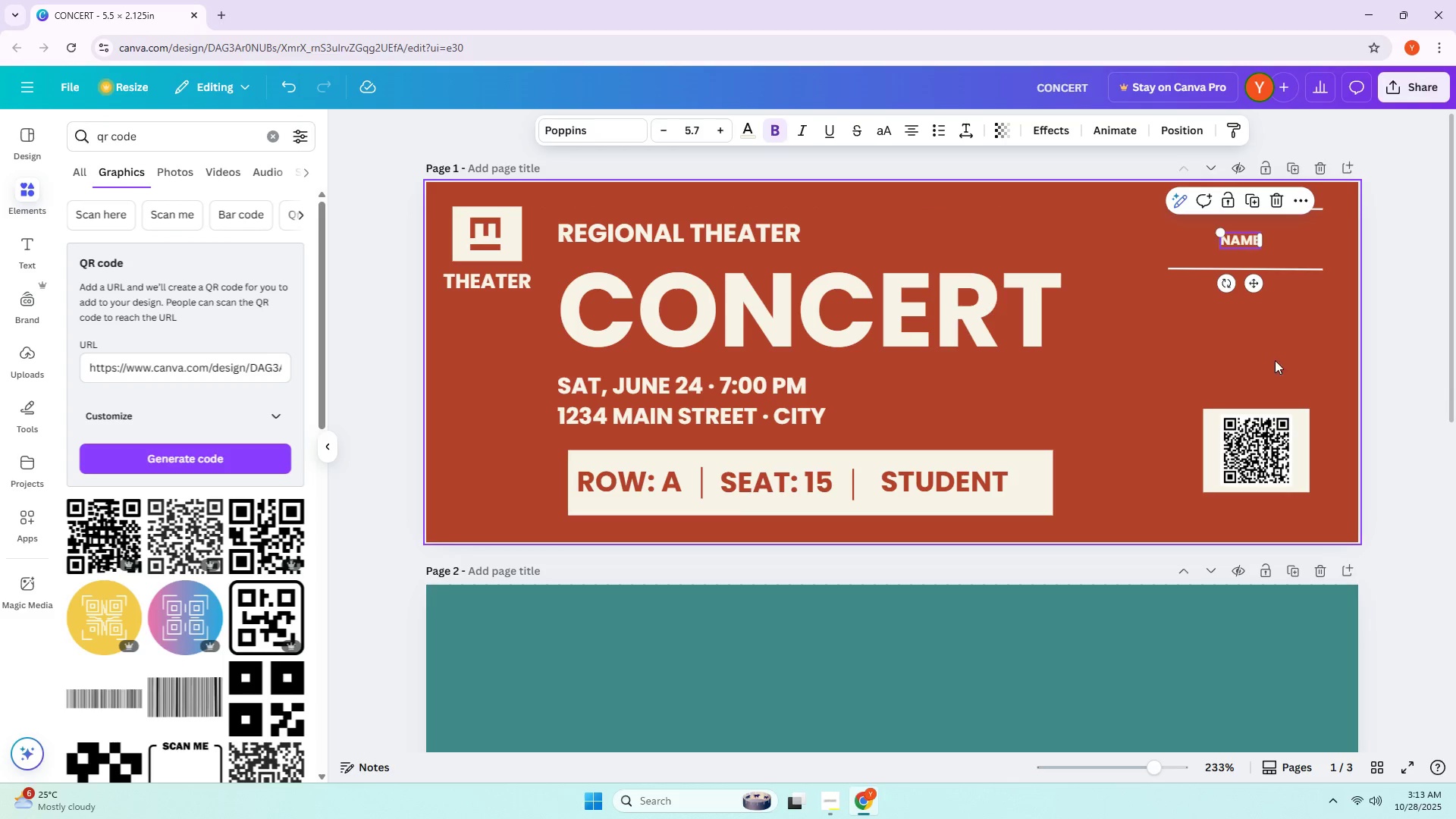 
left_click([1308, 357])
 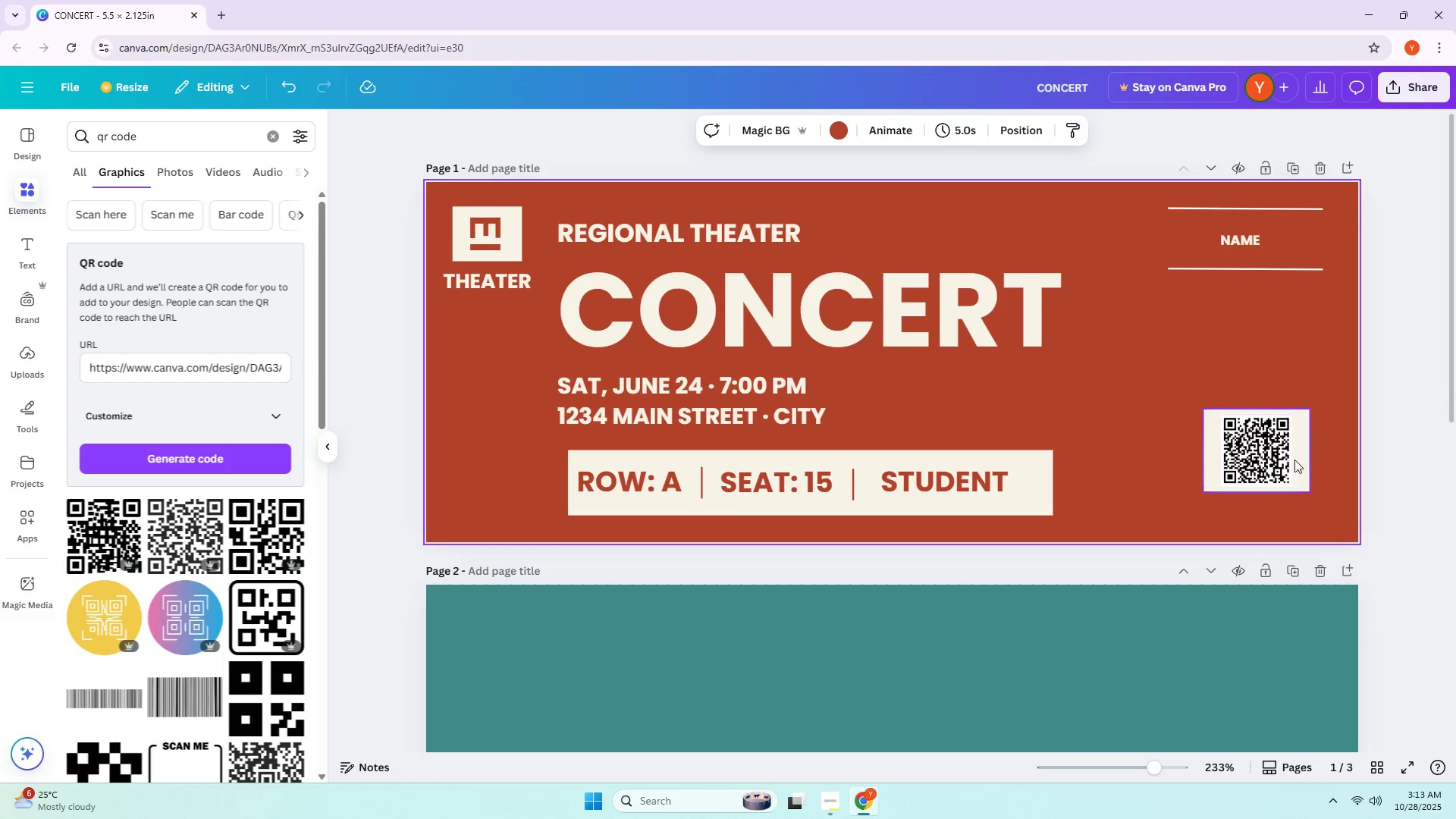 
left_click([1299, 461])
 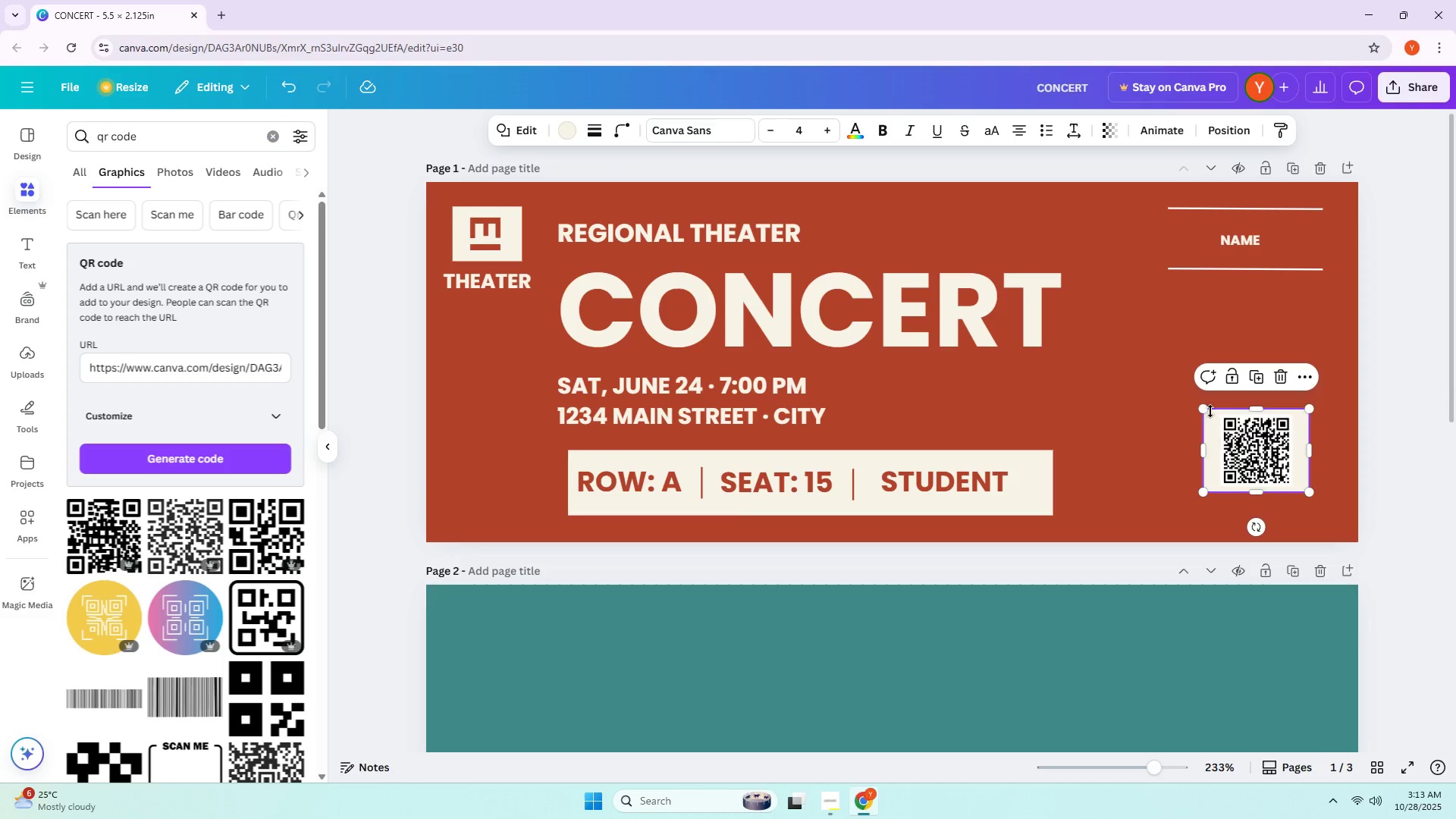 
left_click_drag(start_coordinate=[1206, 408], to_coordinate=[1169, 379])
 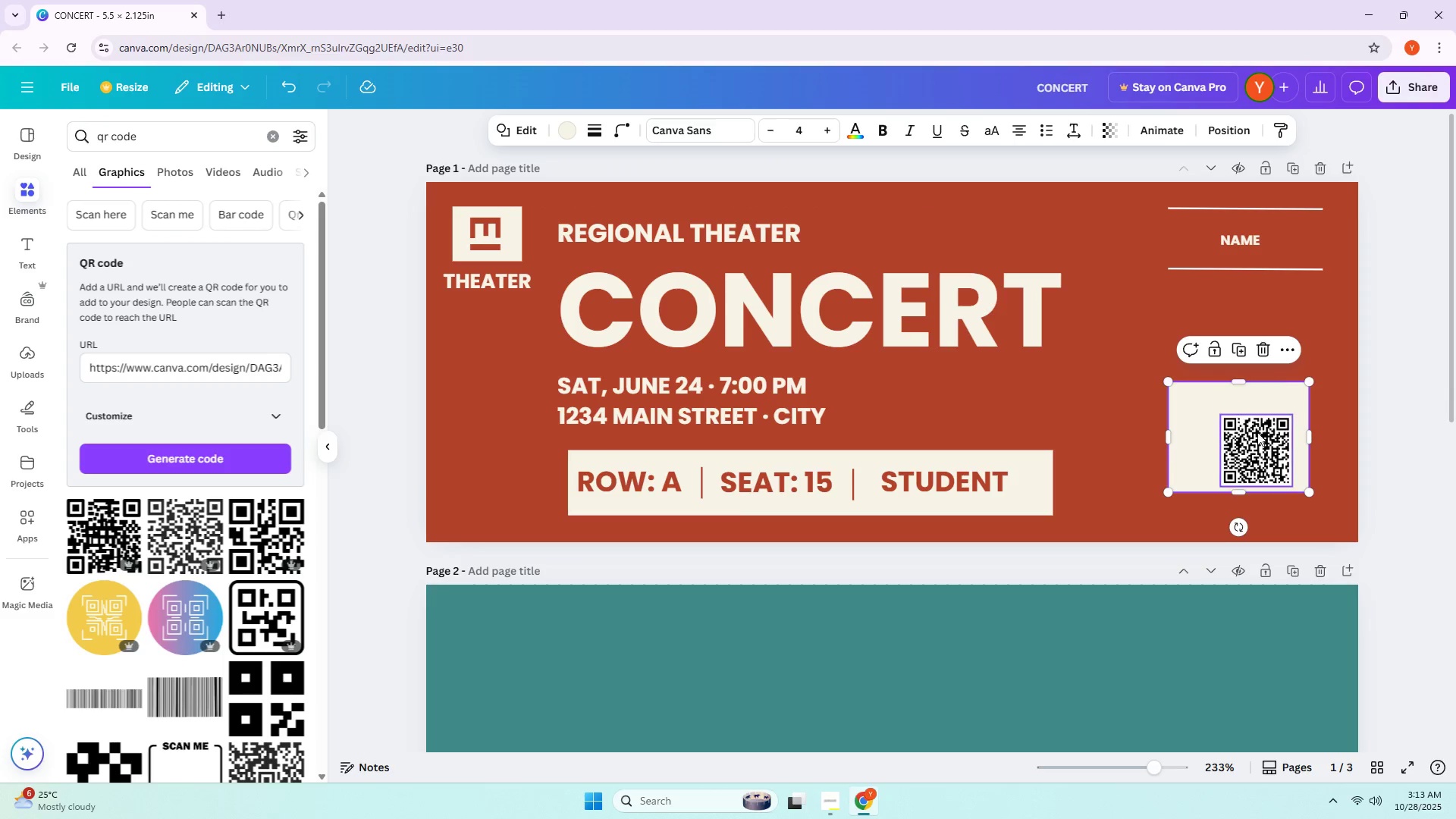 
left_click_drag(start_coordinate=[1264, 441], to_coordinate=[1234, 429])
 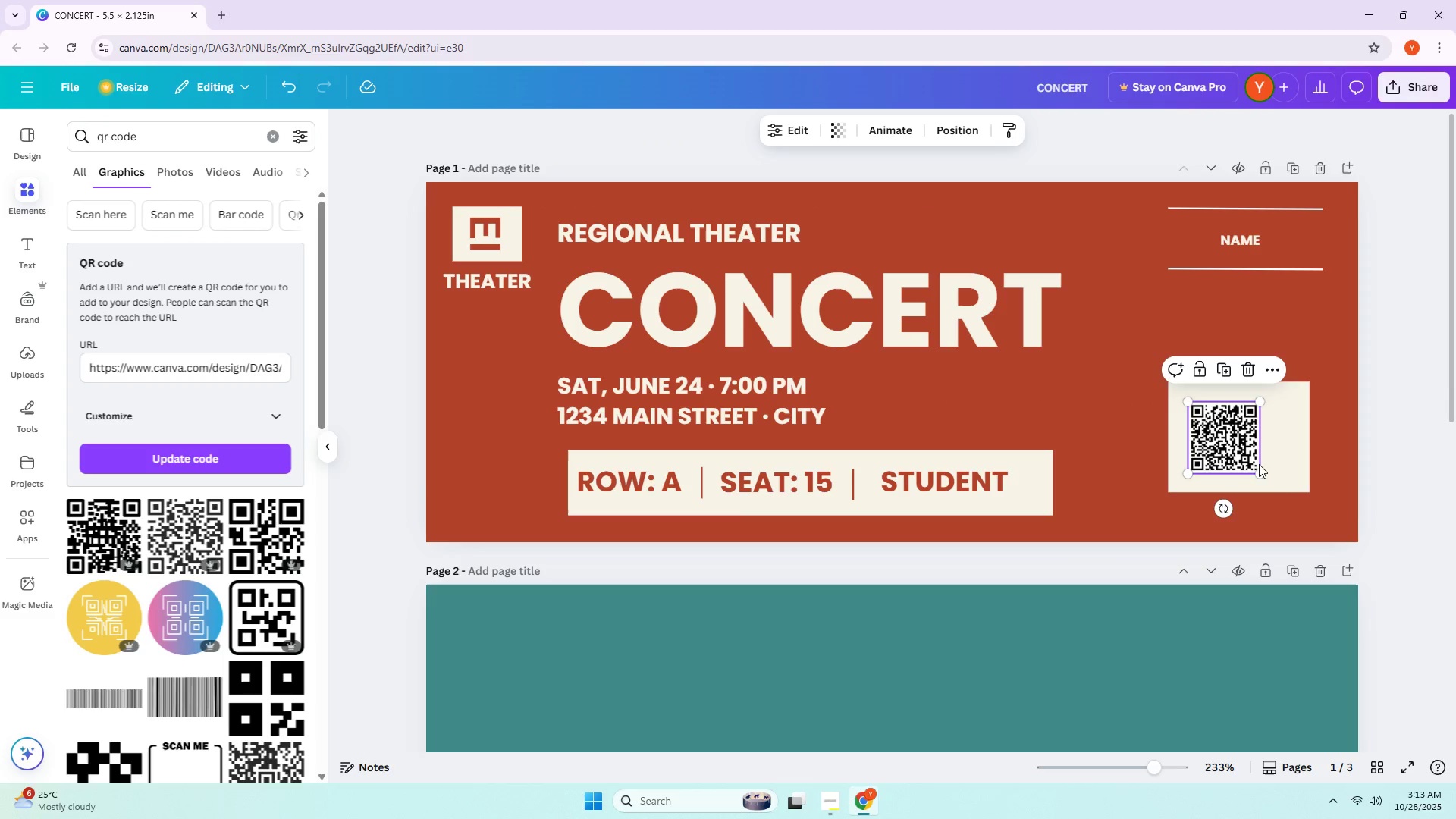 
left_click_drag(start_coordinate=[1260, 473], to_coordinate=[1280, 485])
 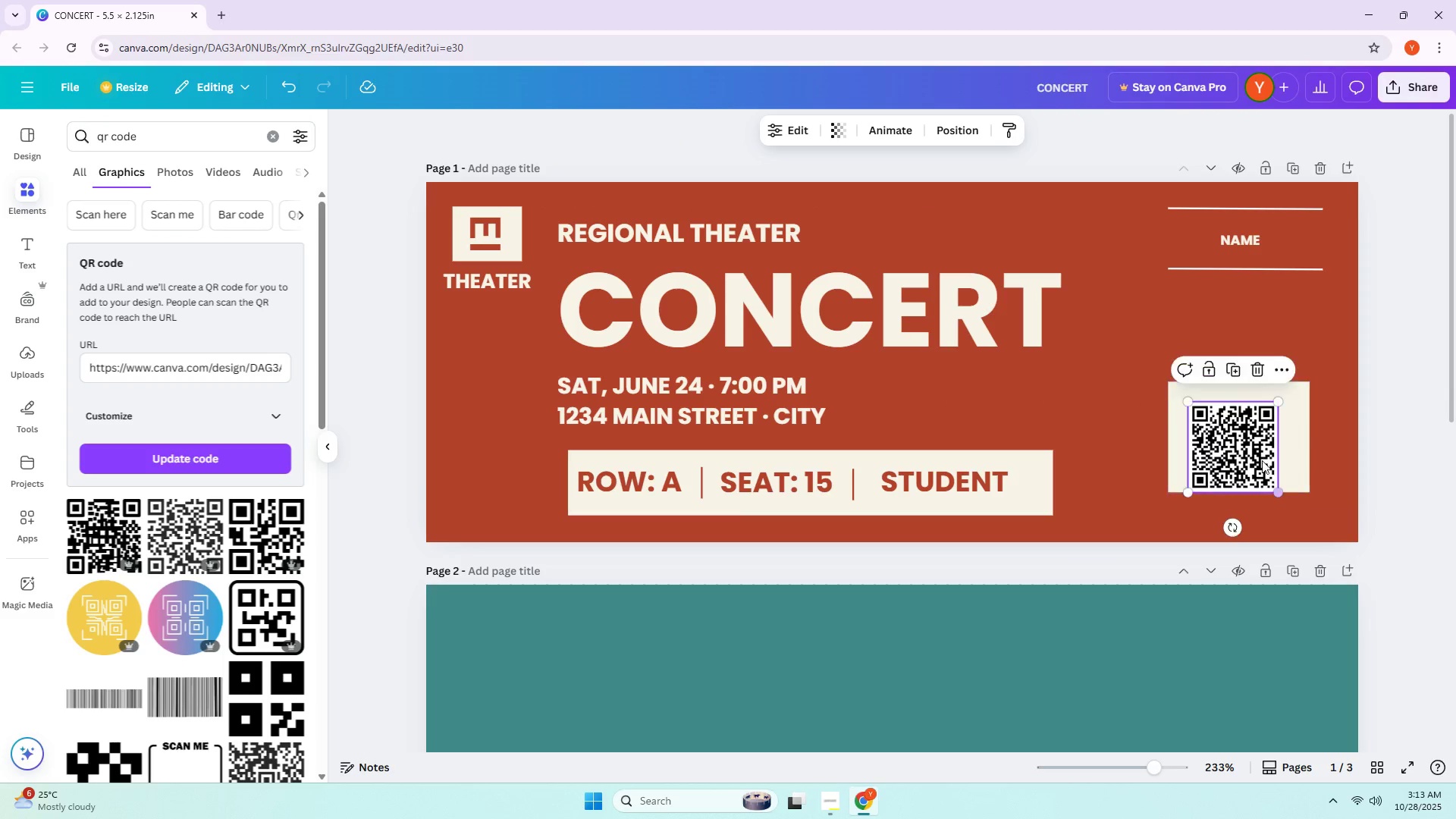 
left_click_drag(start_coordinate=[1260, 458], to_coordinate=[1266, 450])
 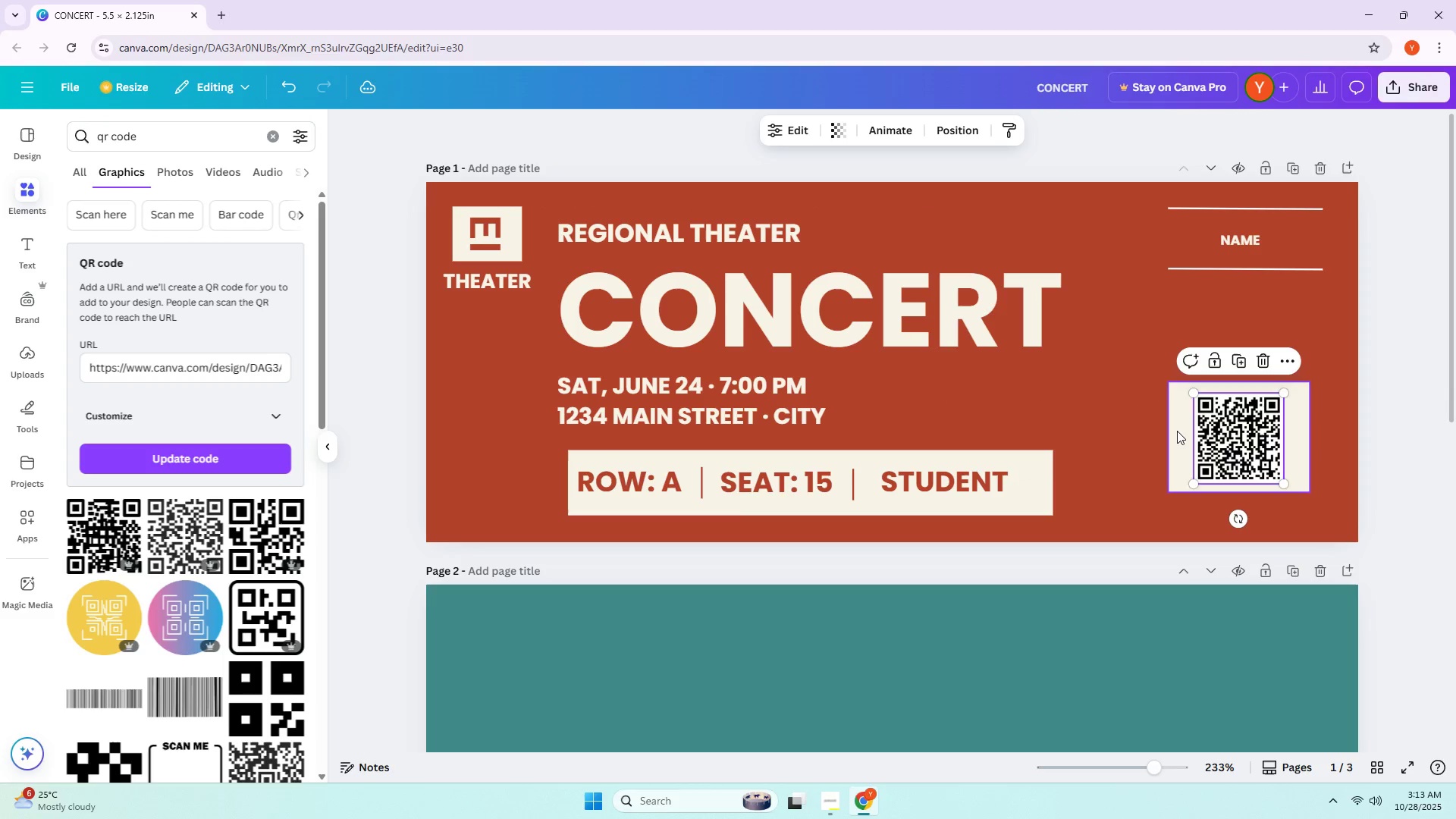 
left_click([1177, 425])
 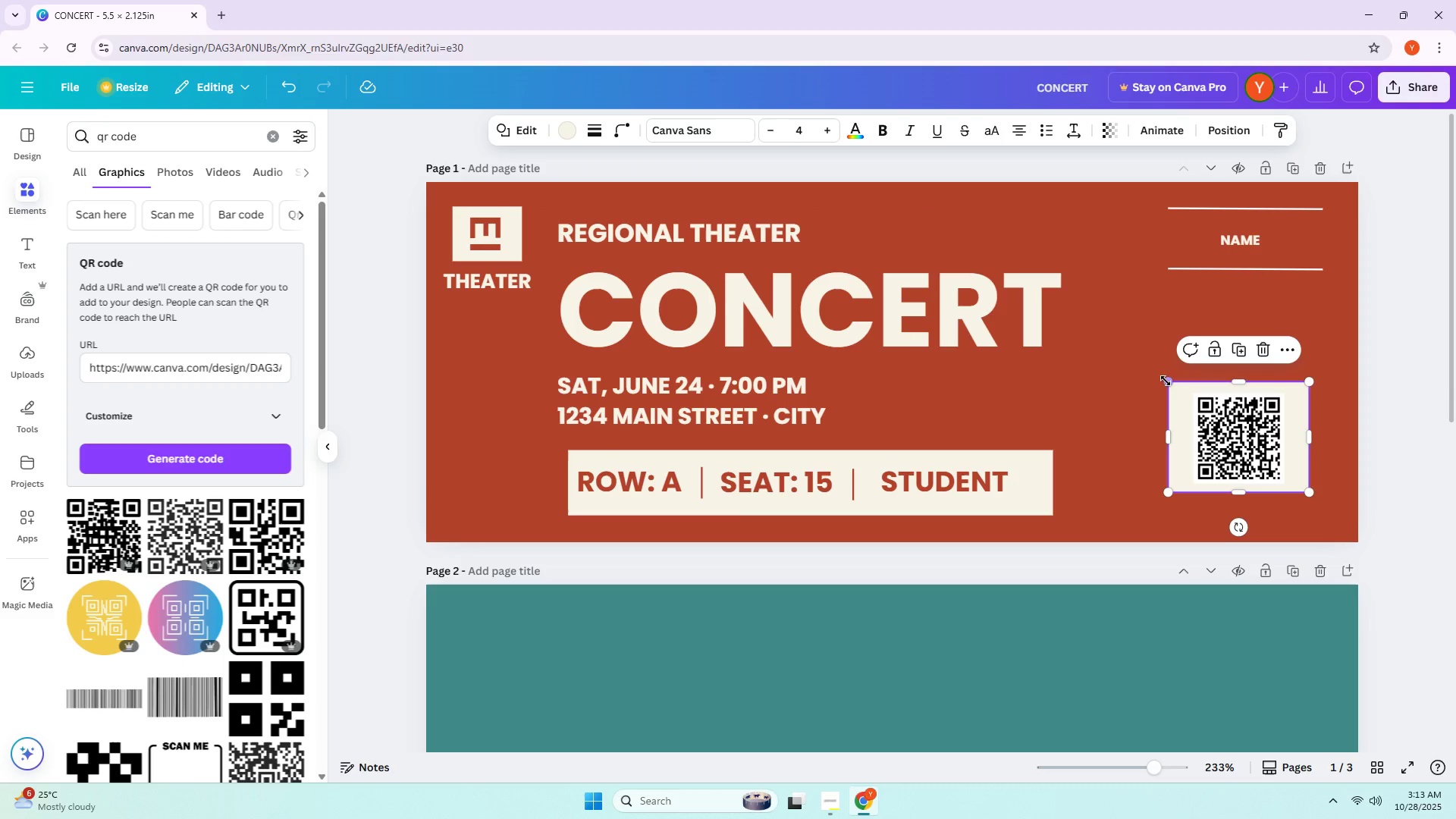 
left_click_drag(start_coordinate=[1166, 381], to_coordinate=[1178, 381])
 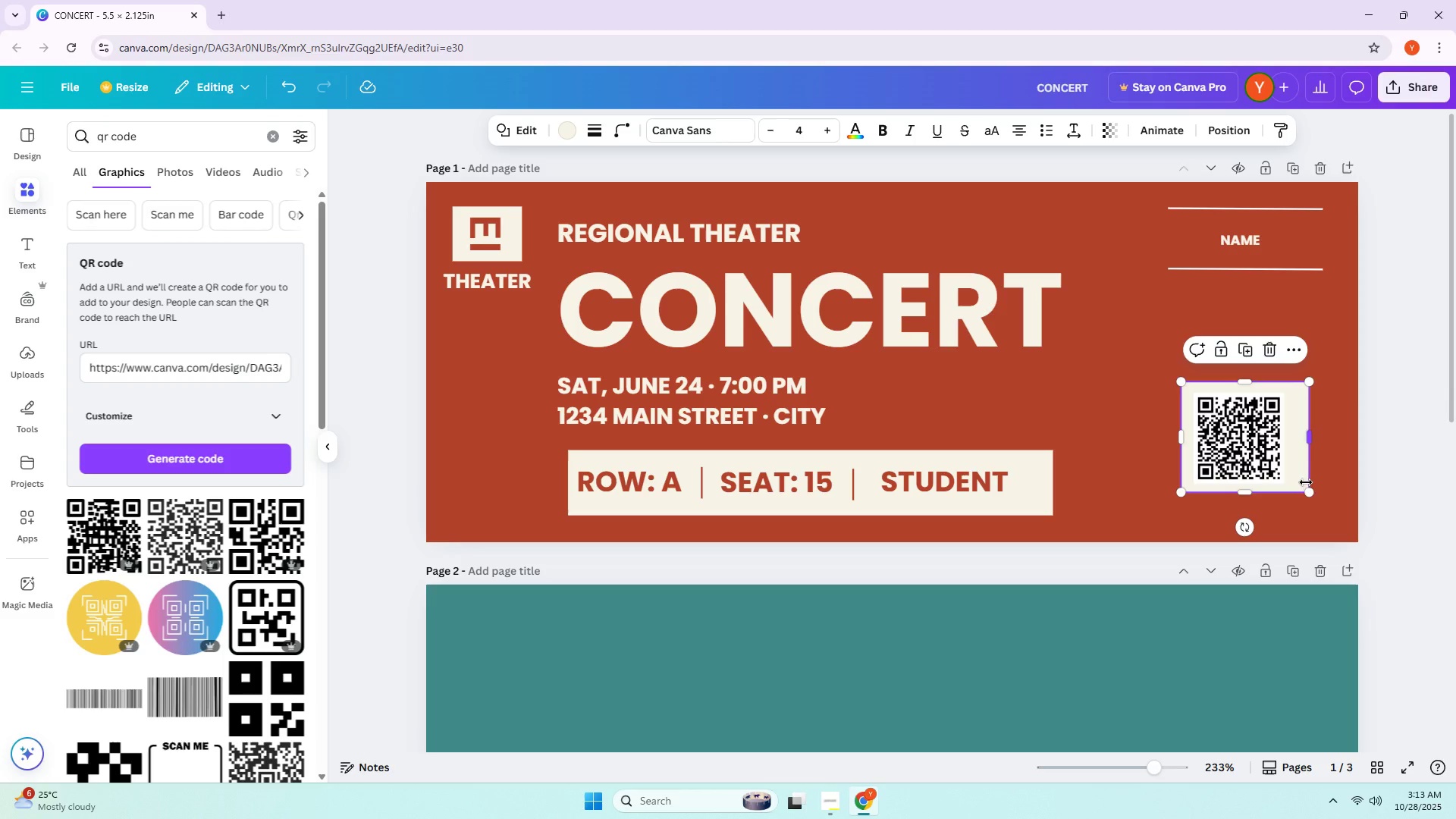 
left_click_drag(start_coordinate=[1307, 490], to_coordinate=[1295, 491])
 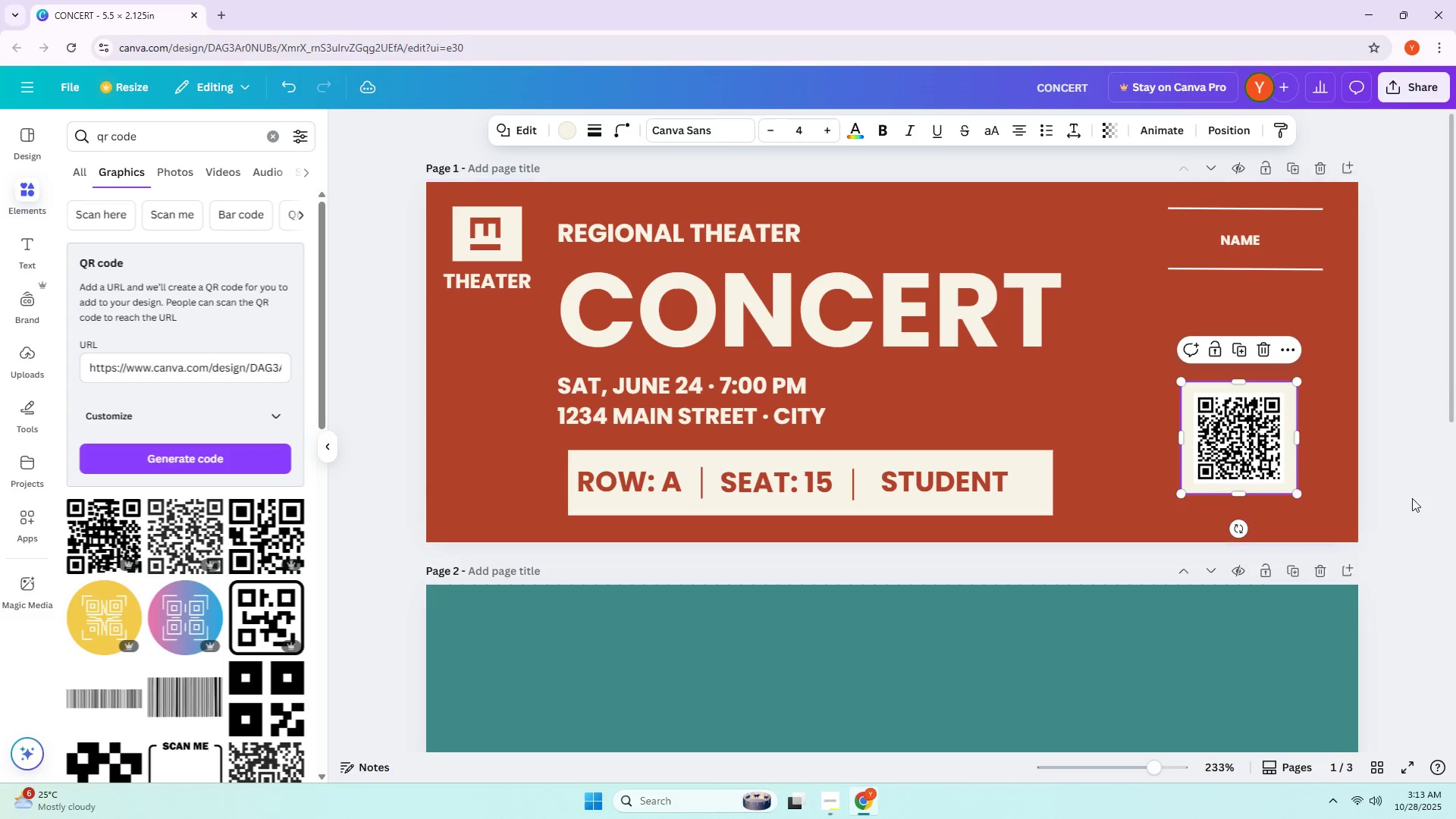 
left_click([1414, 498])
 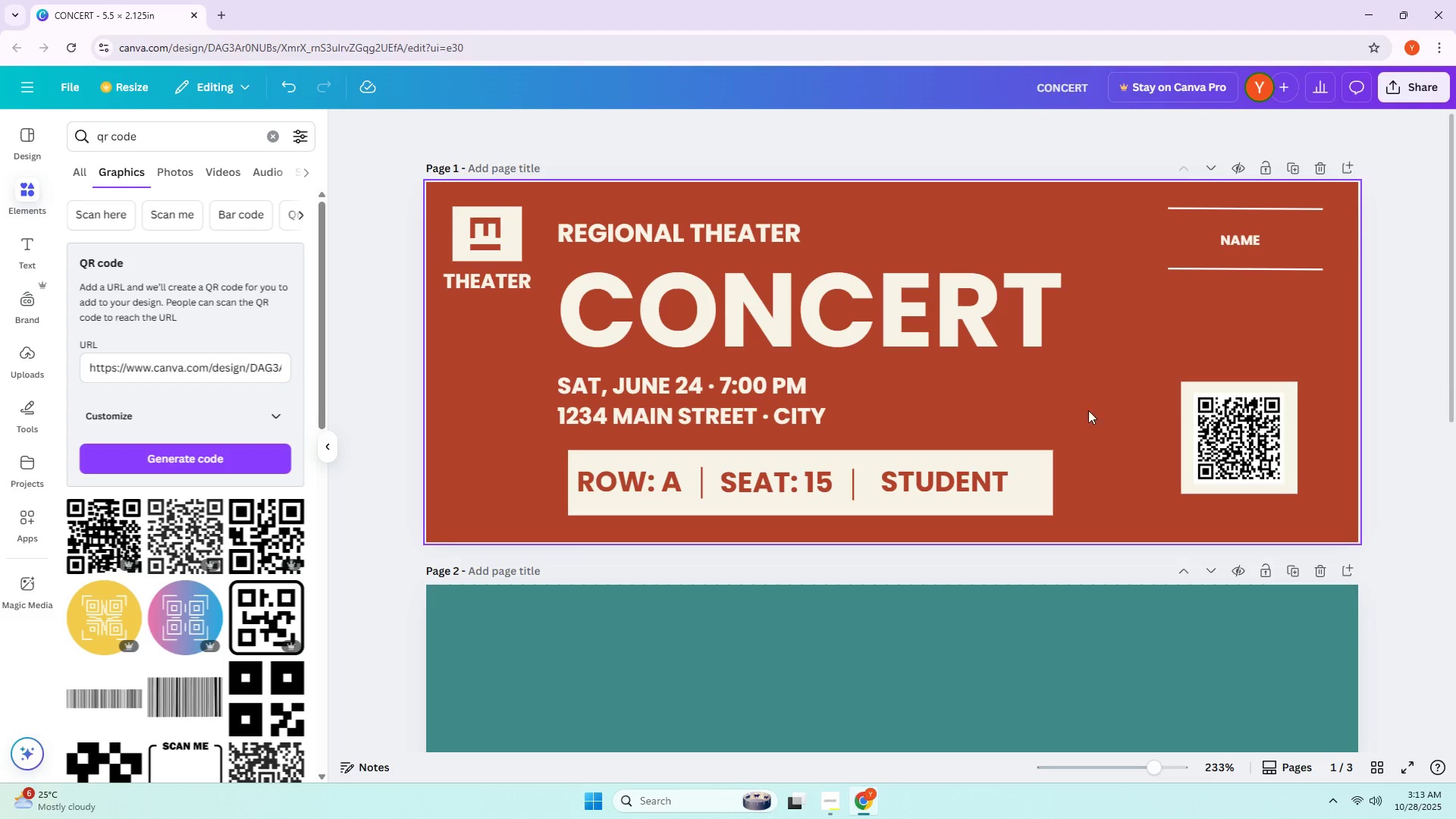 
left_click_drag(start_coordinate=[1242, 387], to_coordinate=[1240, 366])
 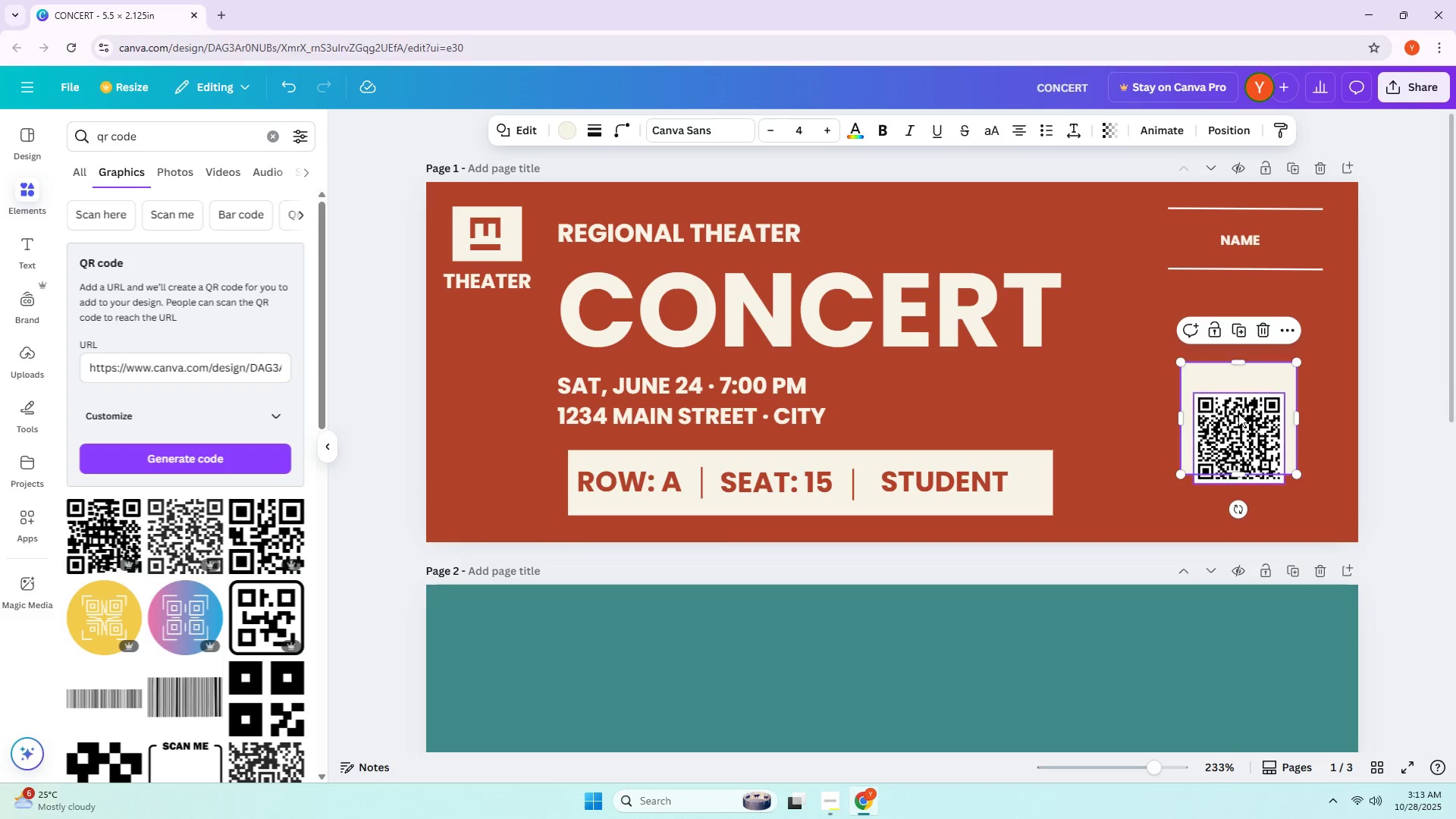 
left_click_drag(start_coordinate=[1238, 414], to_coordinate=[1240, 397])
 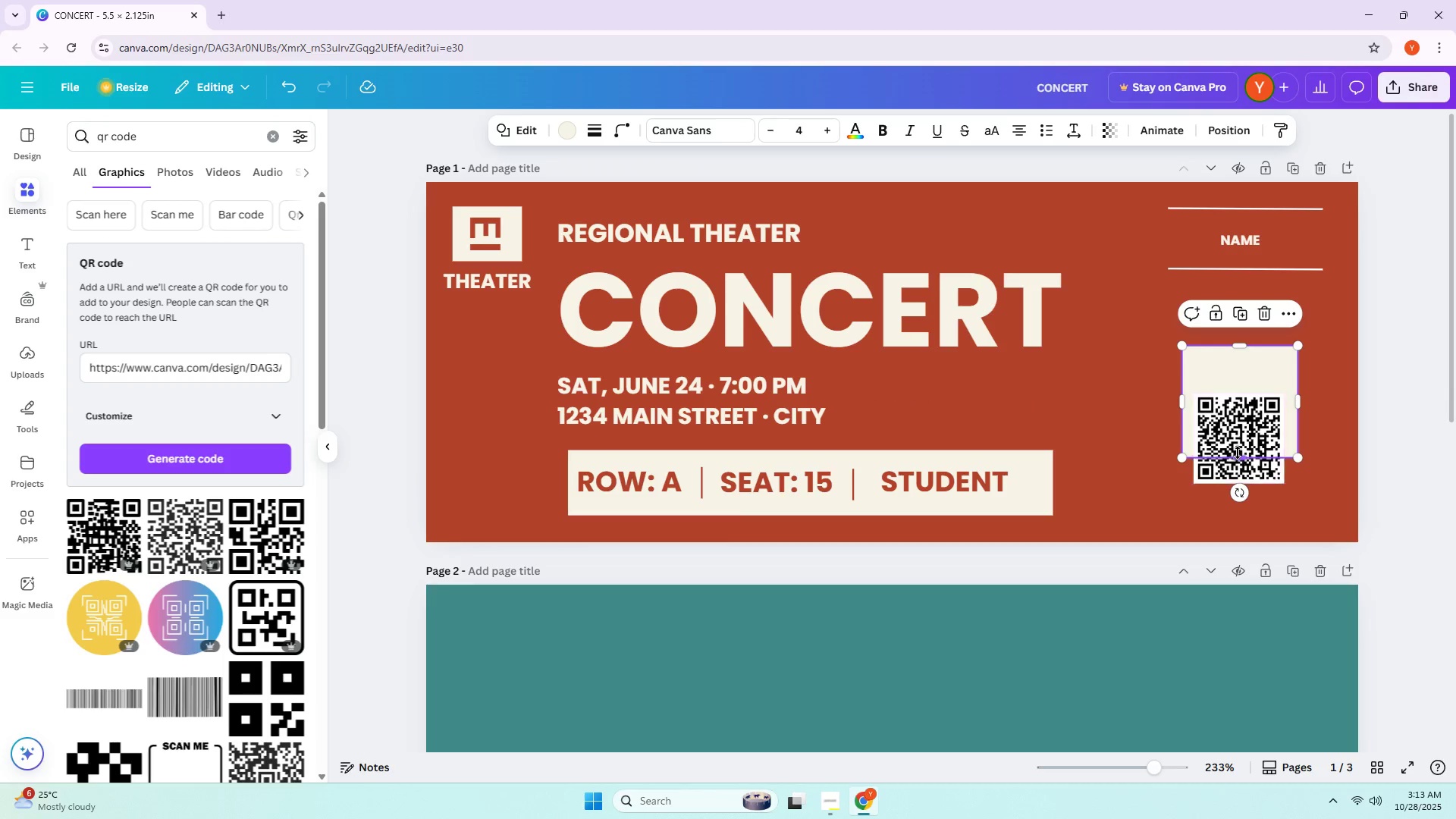 
left_click([1241, 472])
 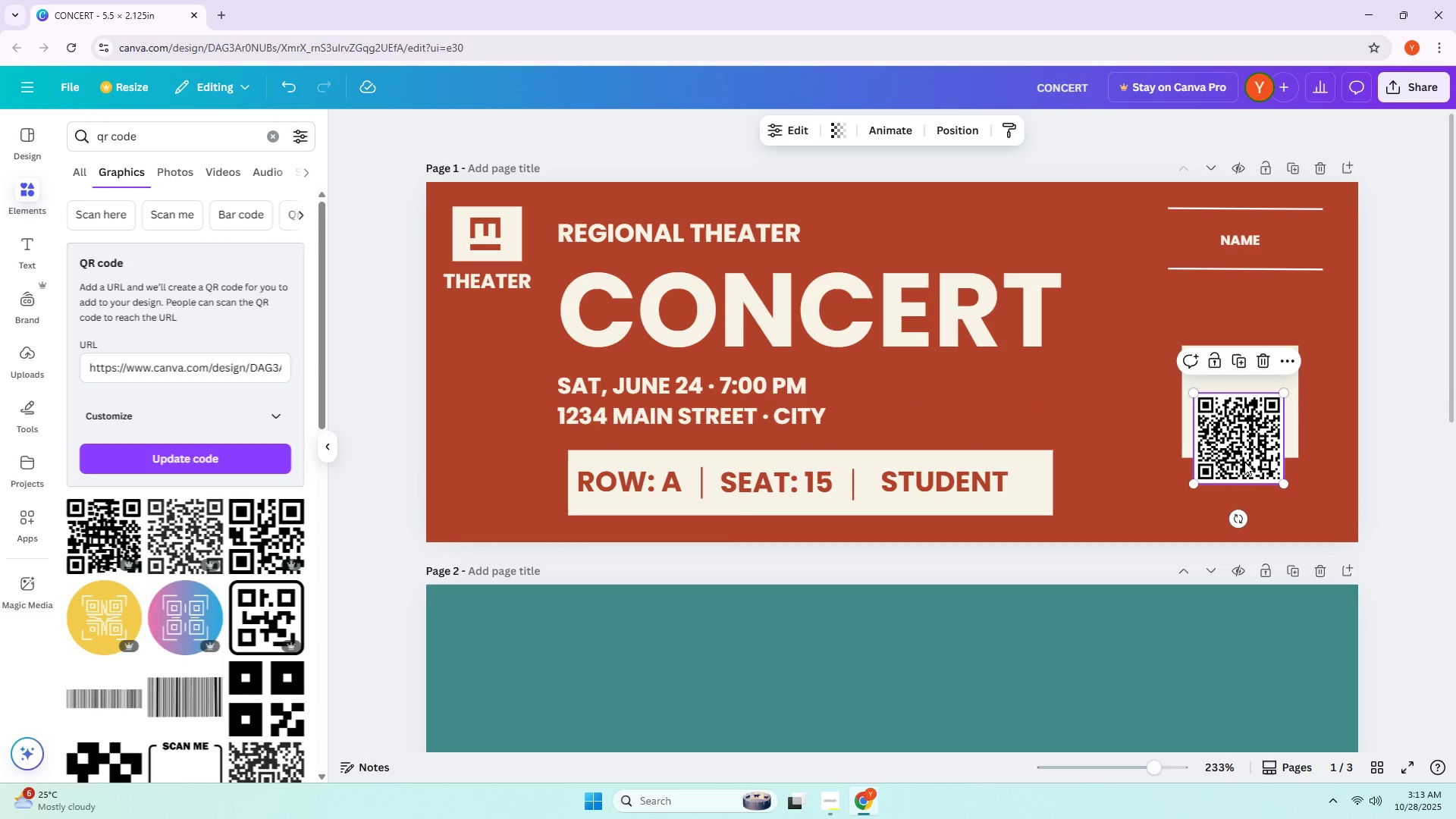 
left_click_drag(start_coordinate=[1235, 435], to_coordinate=[1239, 399])
 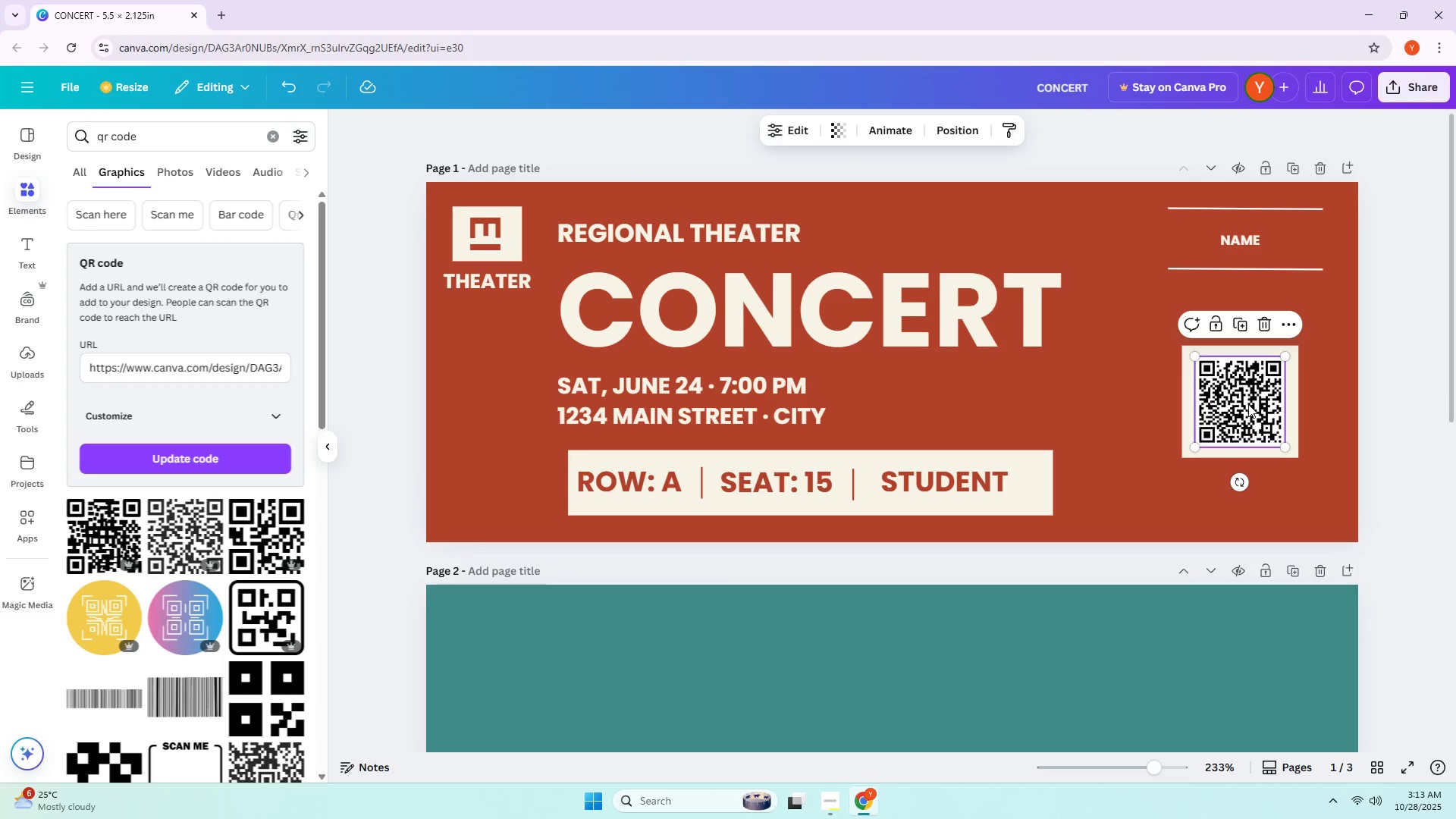 
double_click([1363, 392])
 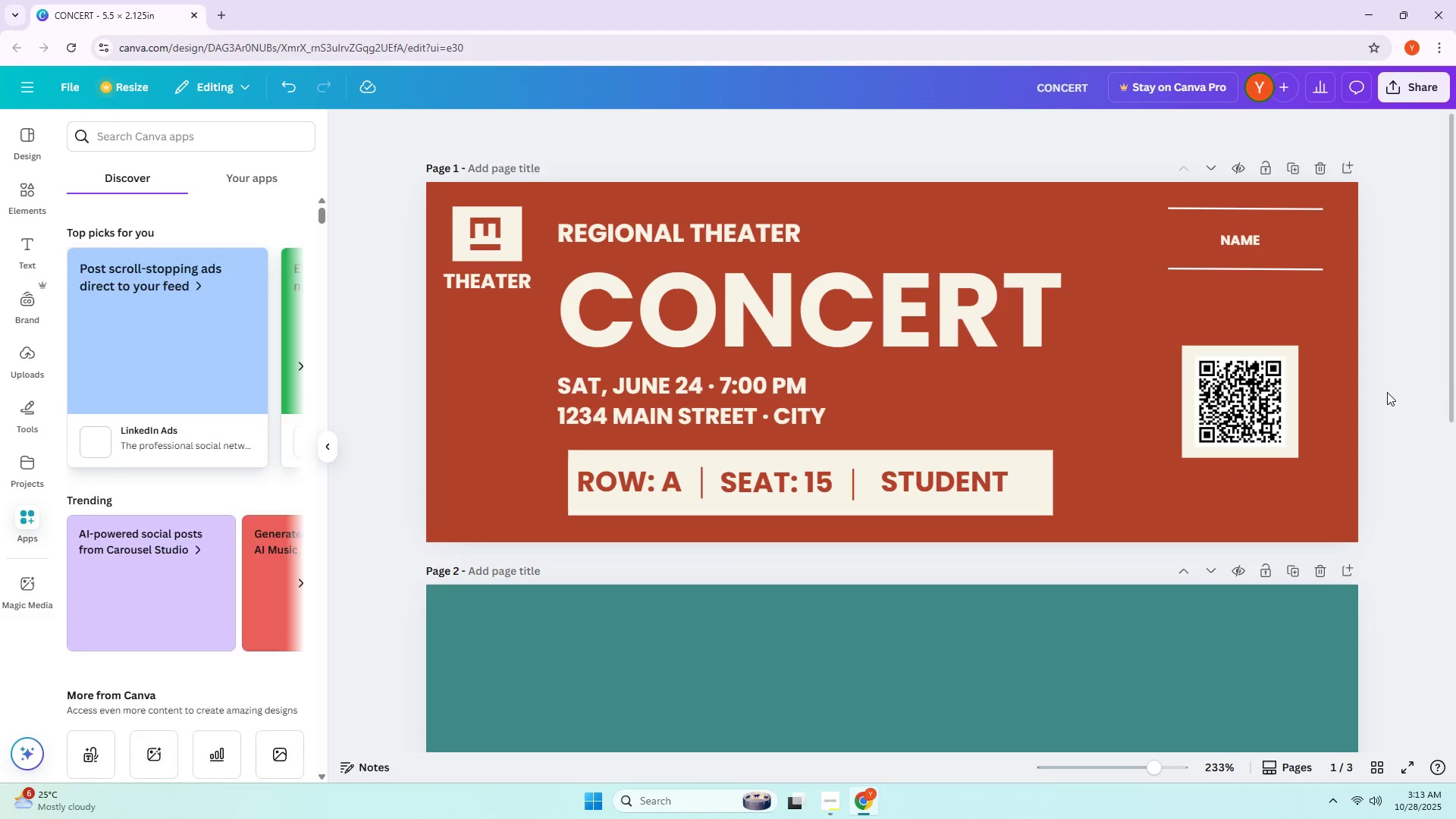 
triple_click([1387, 392])
 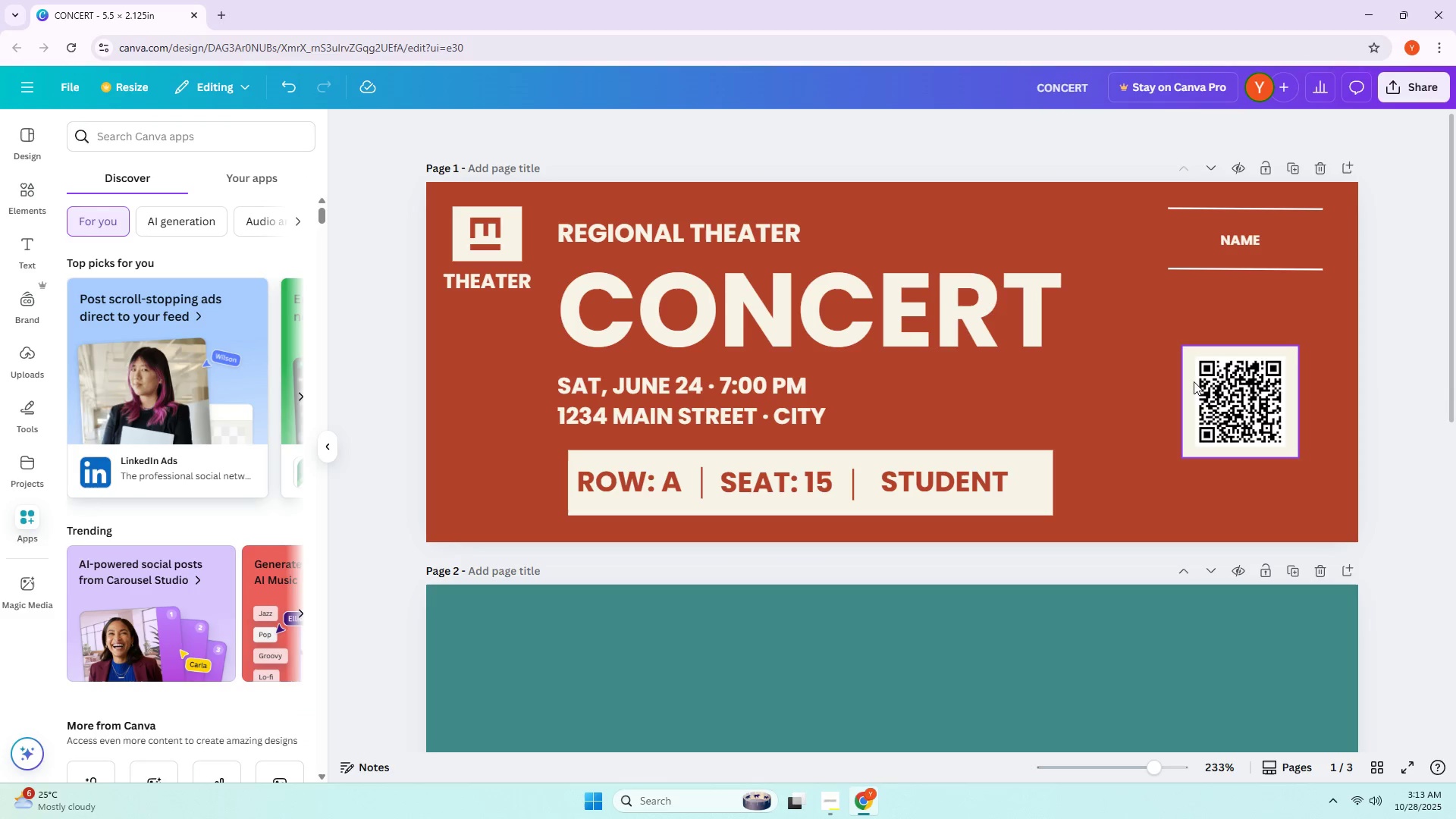 
left_click([1207, 384])
 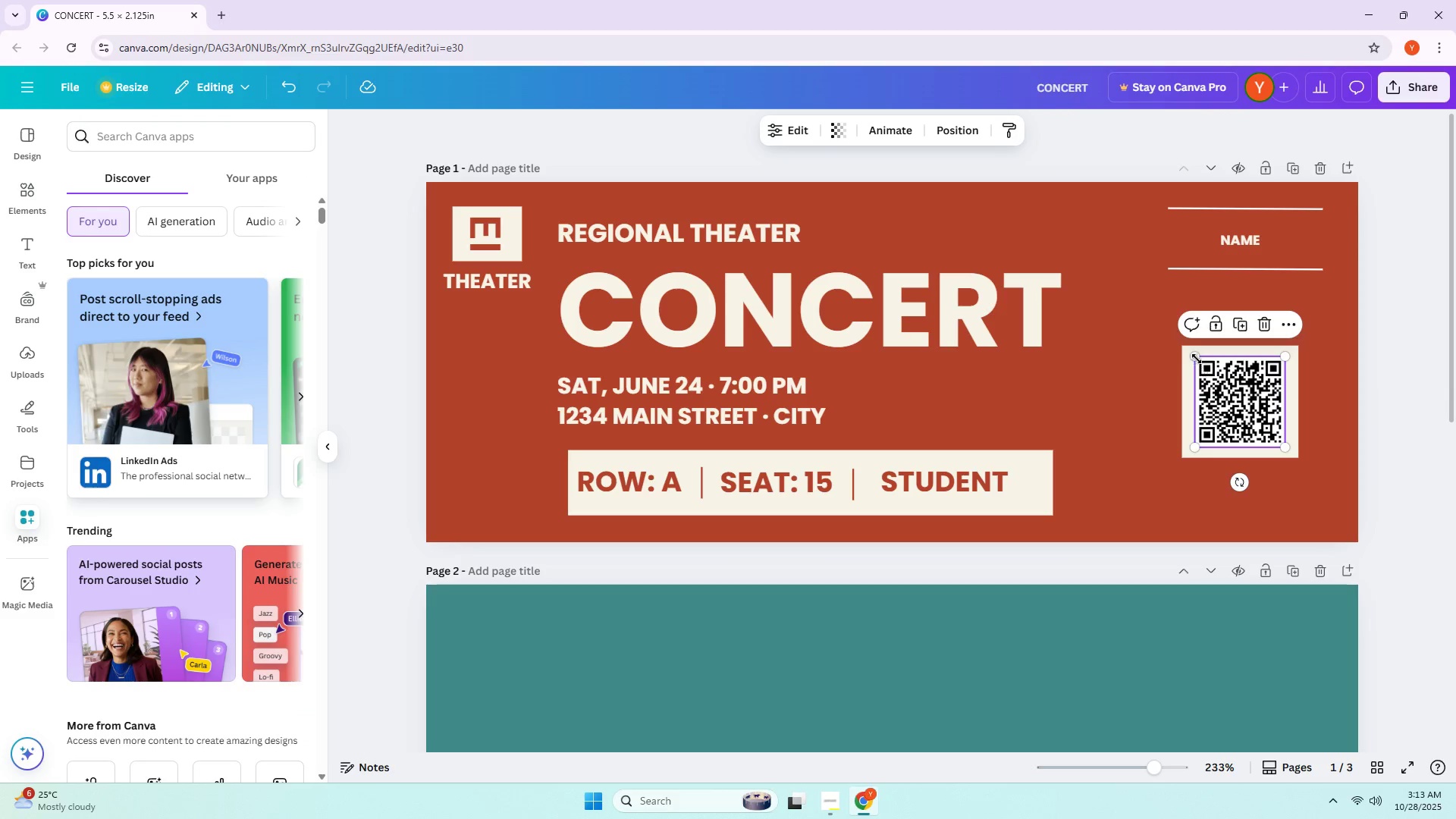 
left_click_drag(start_coordinate=[1197, 359], to_coordinate=[1191, 356])
 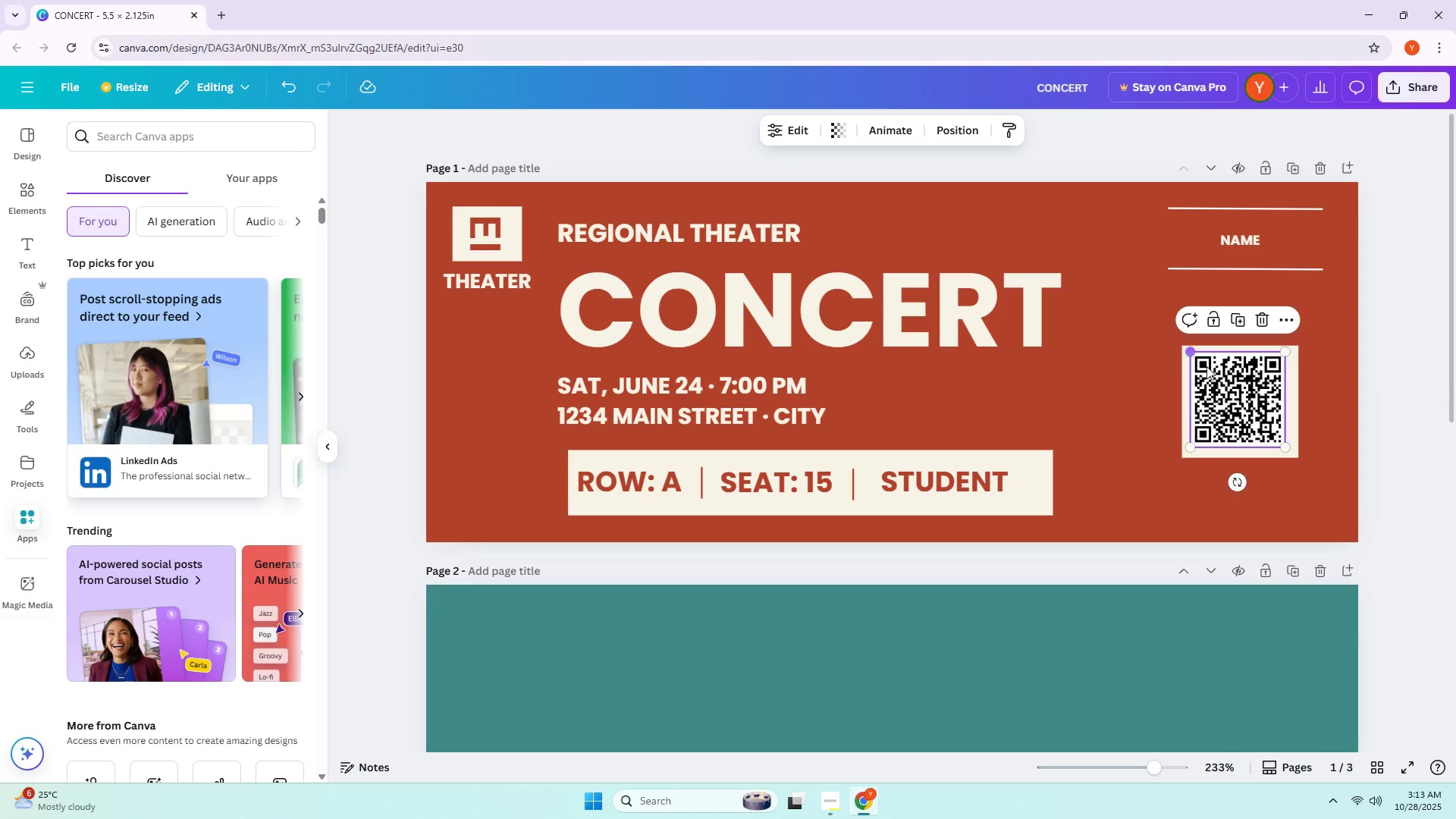 
left_click_drag(start_coordinate=[1216, 375], to_coordinate=[1225, 380])
 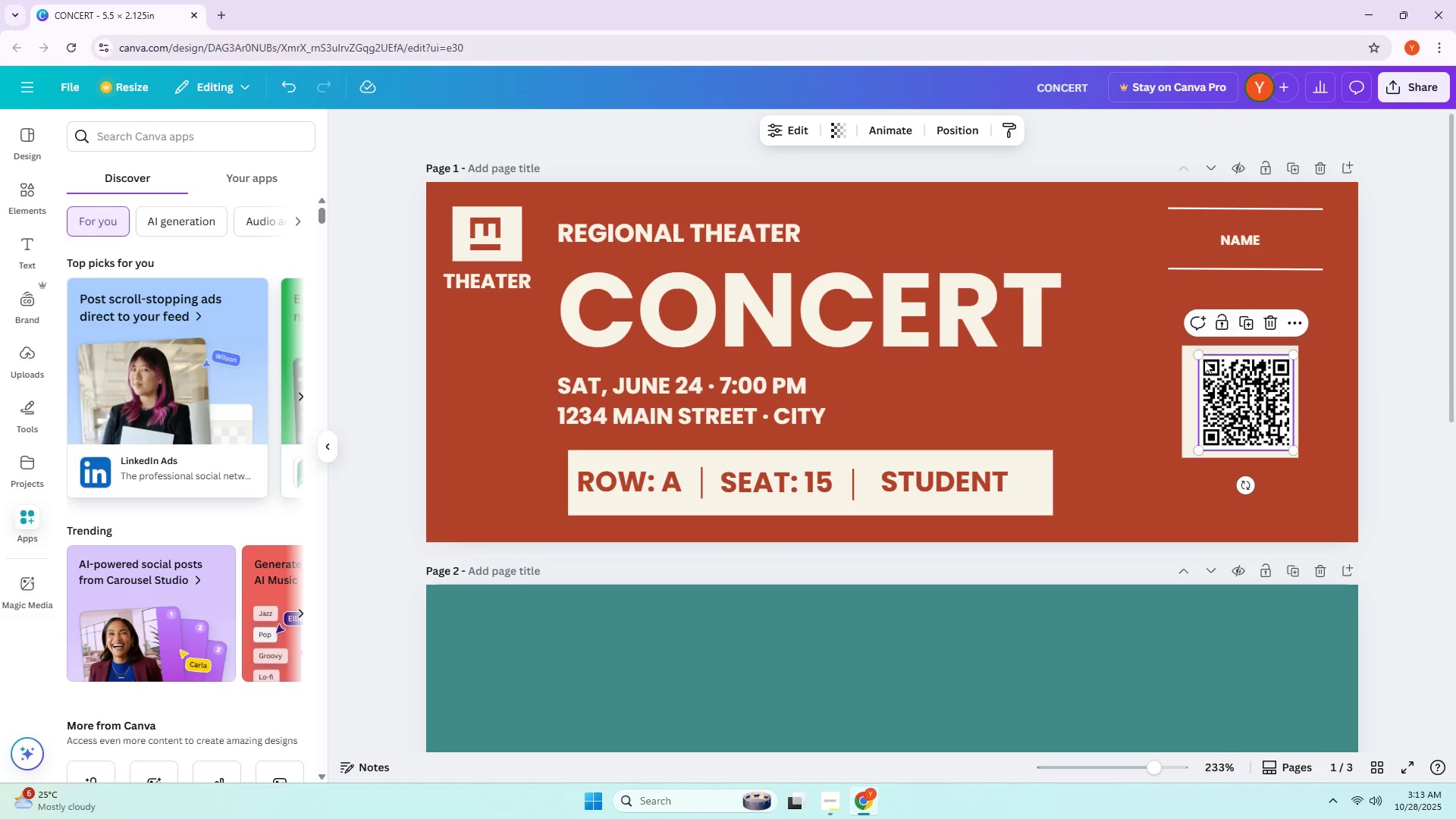 
left_click_drag(start_coordinate=[1198, 356], to_coordinate=[1192, 353])
 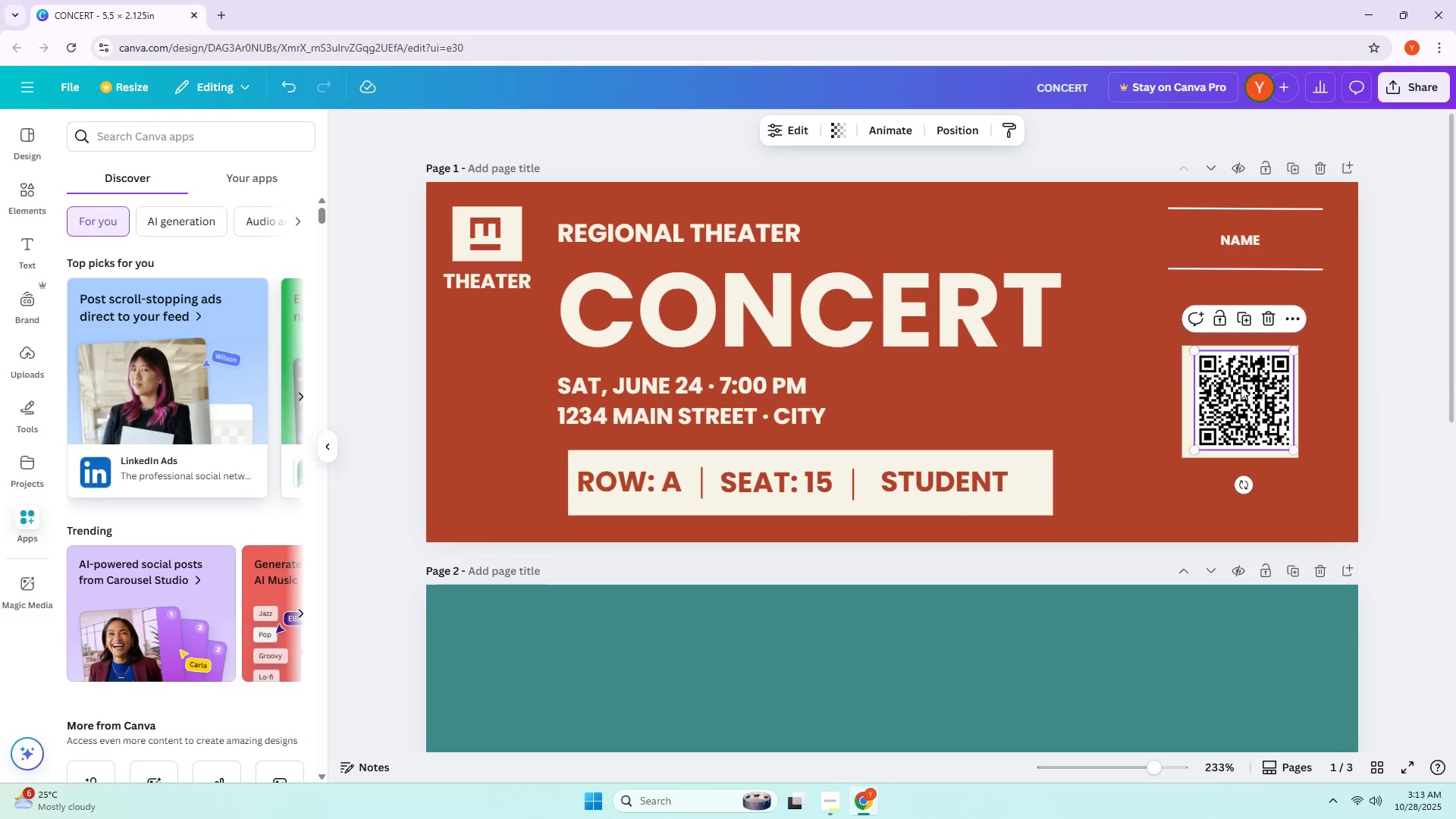 
left_click_drag(start_coordinate=[1241, 386], to_coordinate=[1237, 387])